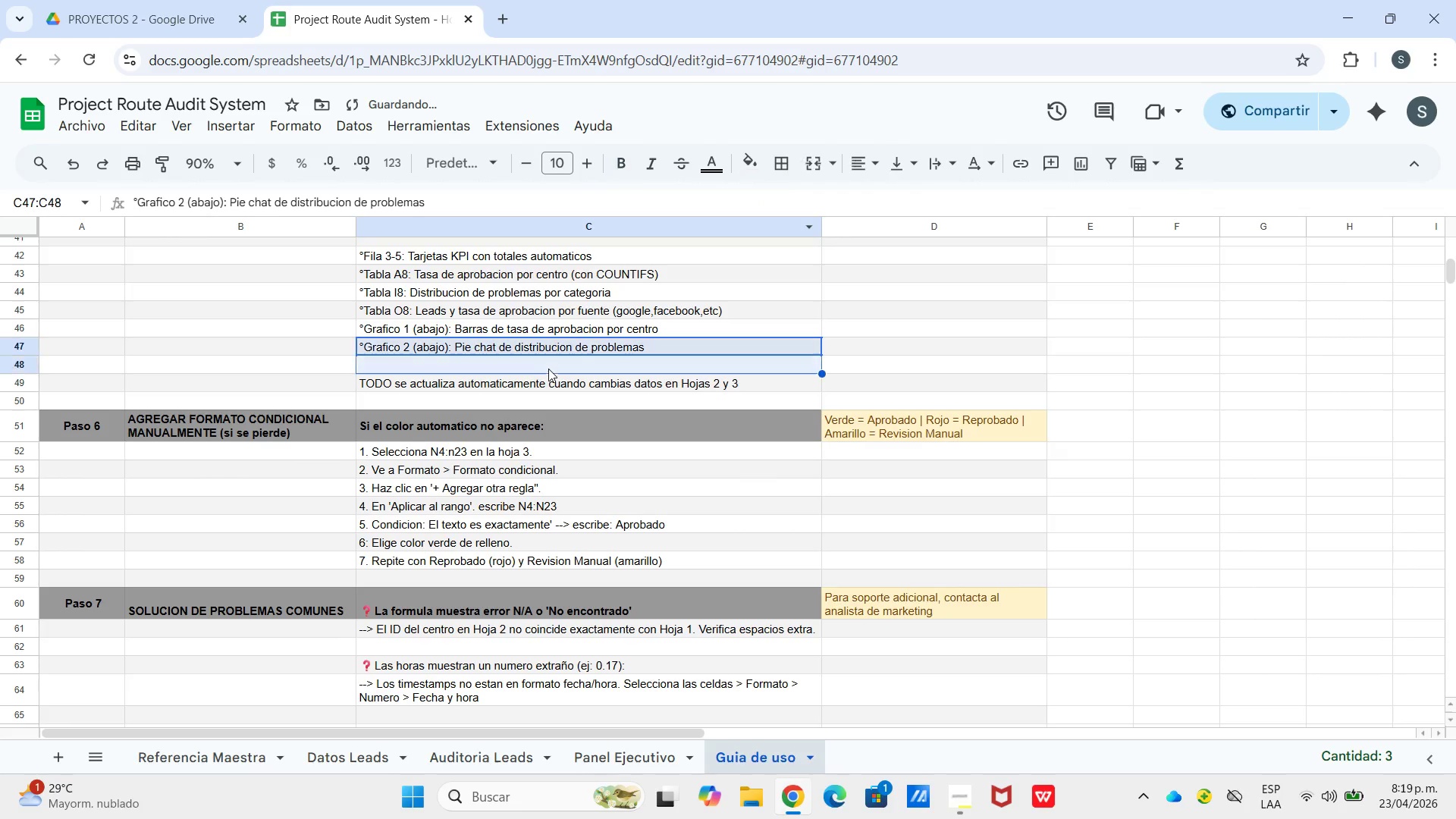 
left_click_drag(start_coordinate=[546, 356], to_coordinate=[546, 363])
 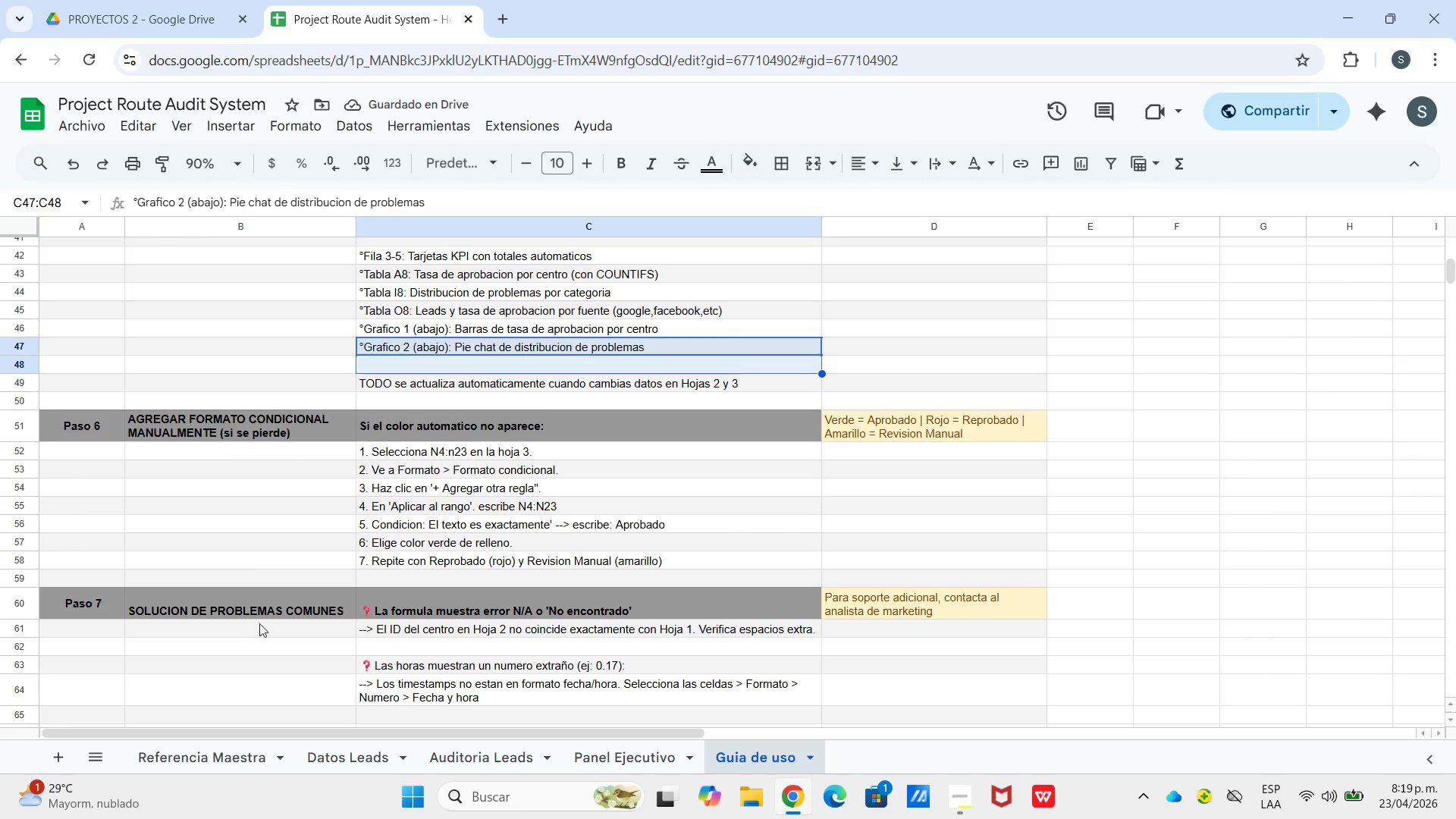 
left_click([266, 604])
 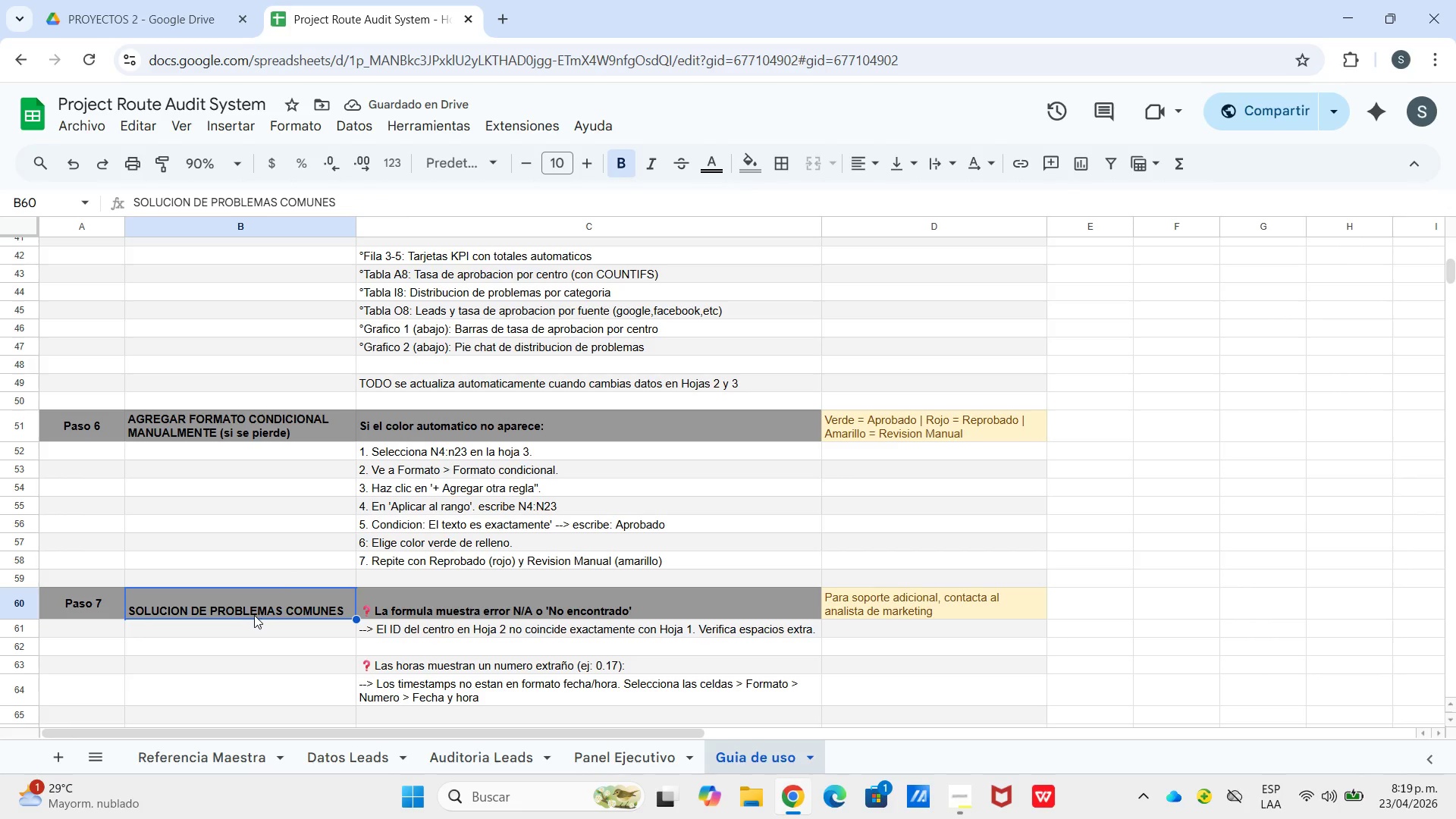 
left_click_drag(start_coordinate=[254, 615], to_coordinate=[424, 619])
 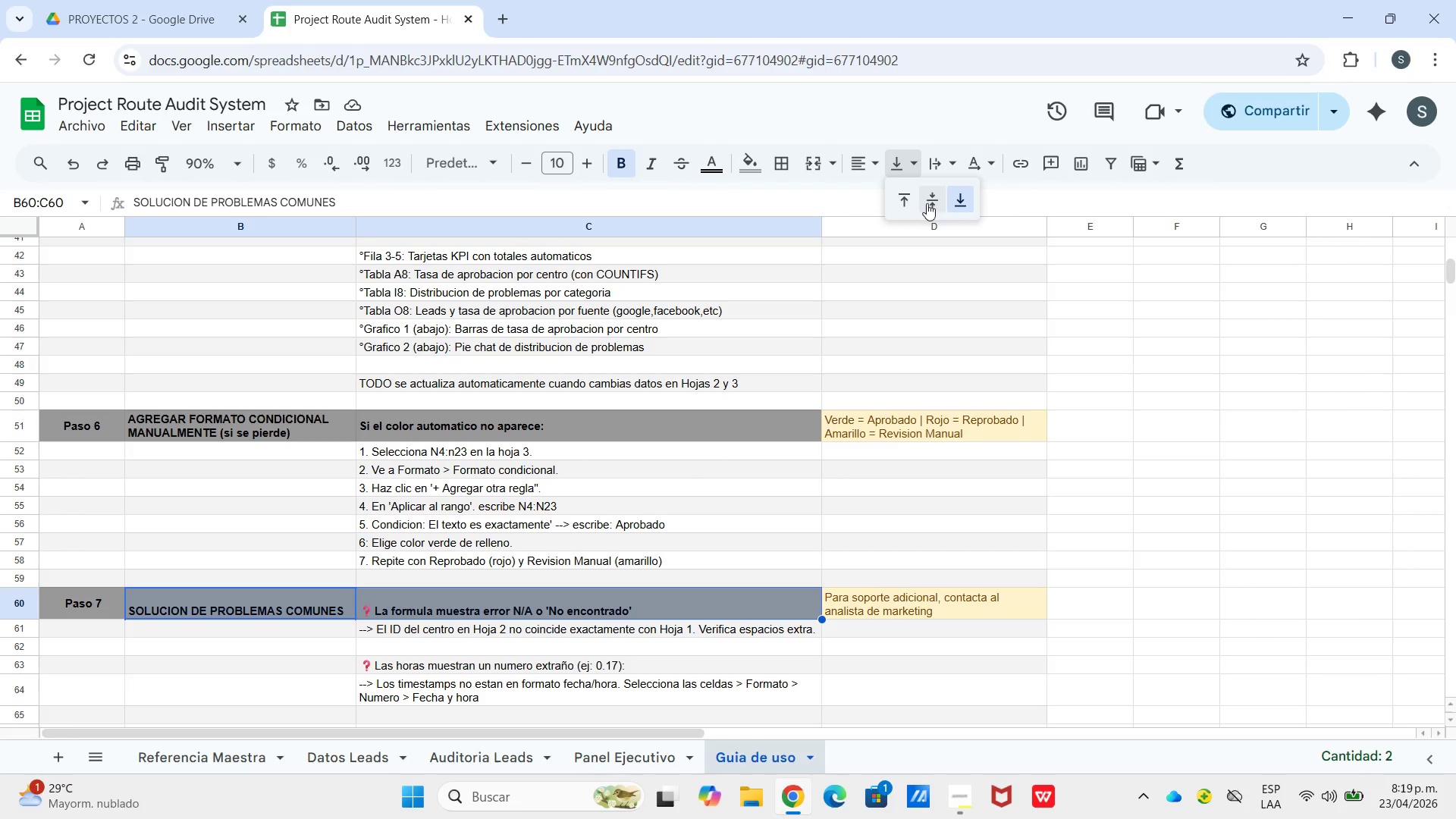 
left_click_drag(start_coordinate=[927, 203], to_coordinate=[934, 203])
 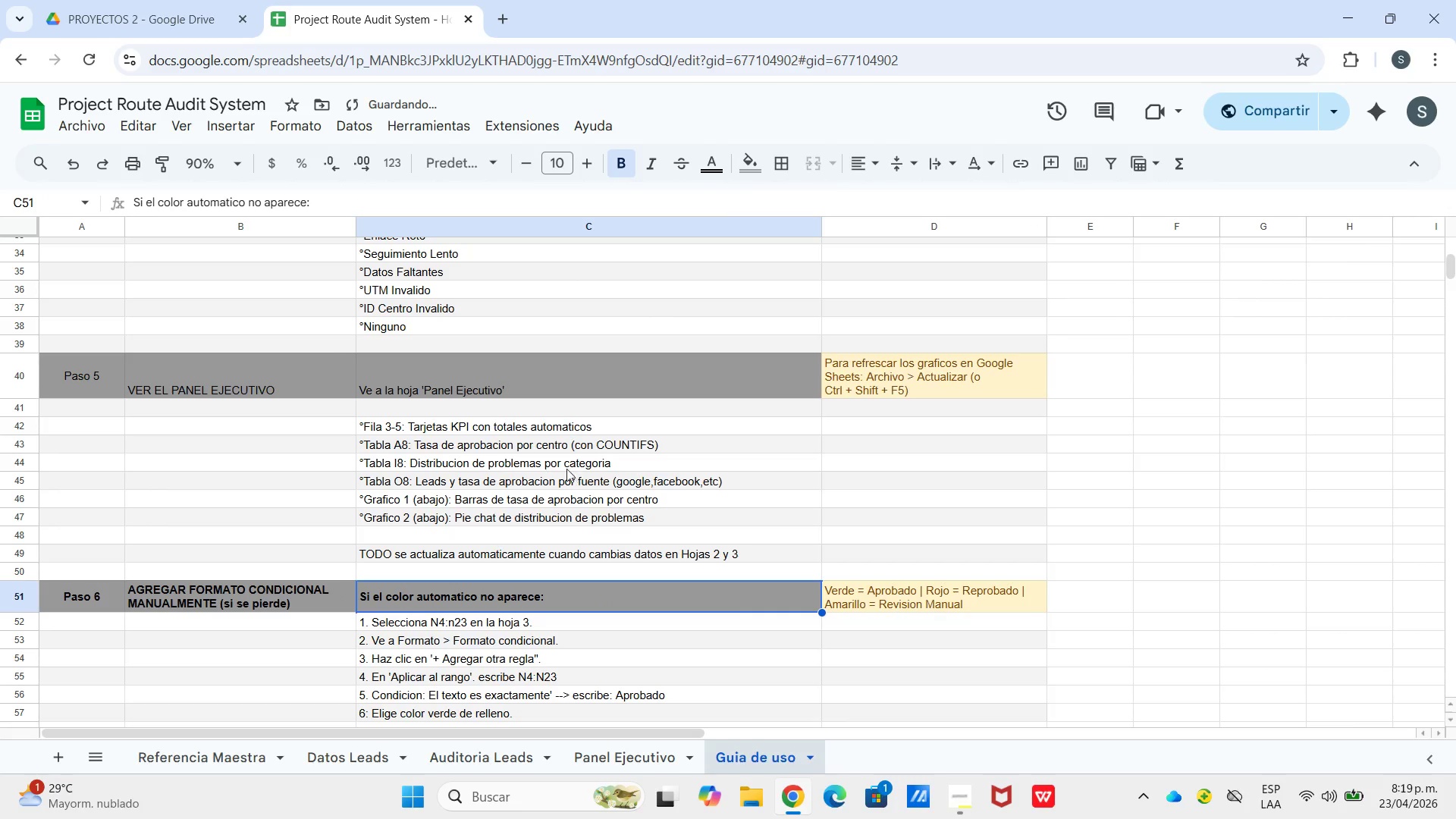 
scroll: coordinate [572, 469], scroll_direction: up, amount: 2.0
 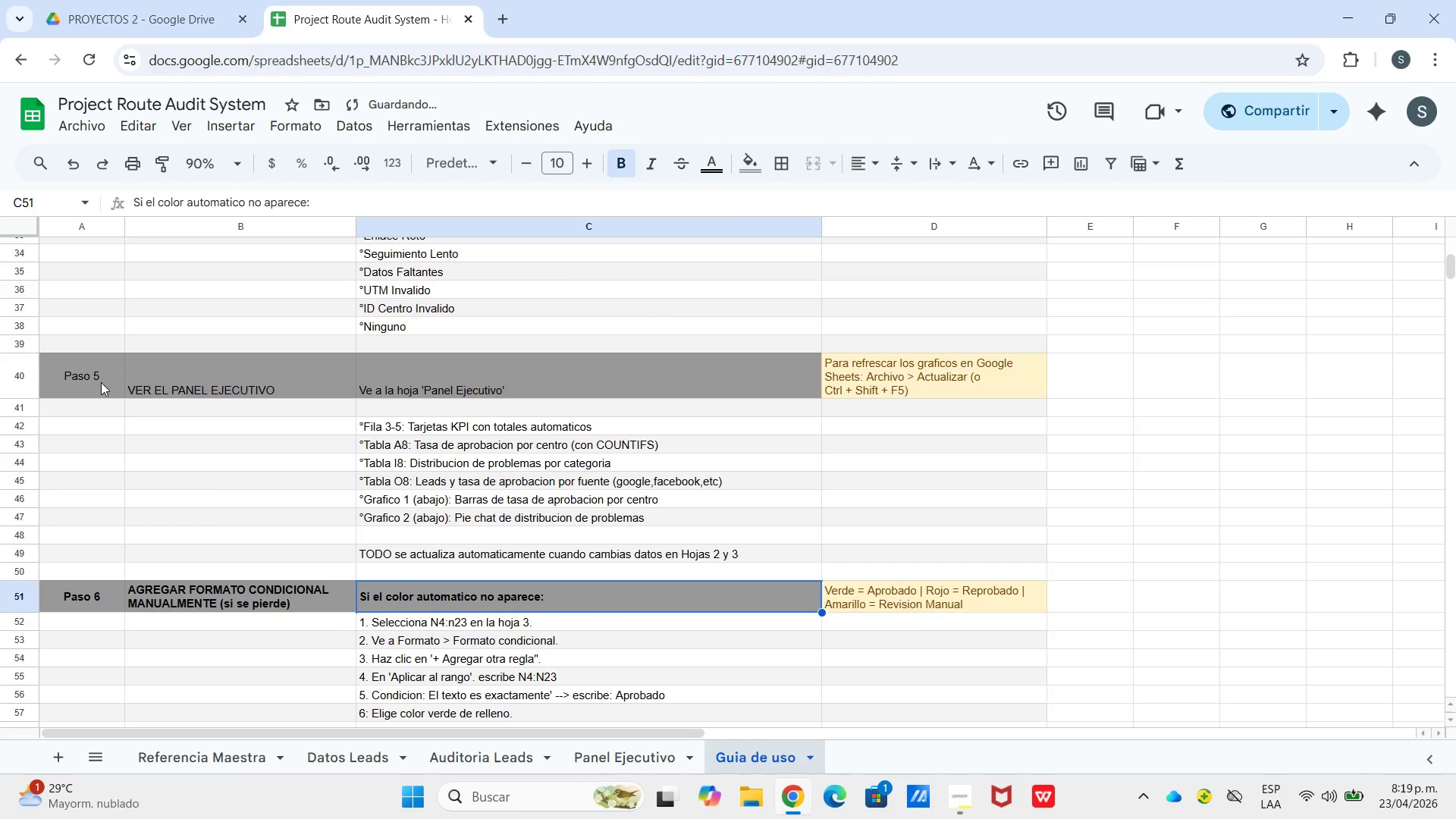 
left_click_drag(start_coordinate=[98, 388], to_coordinate=[506, 388])
 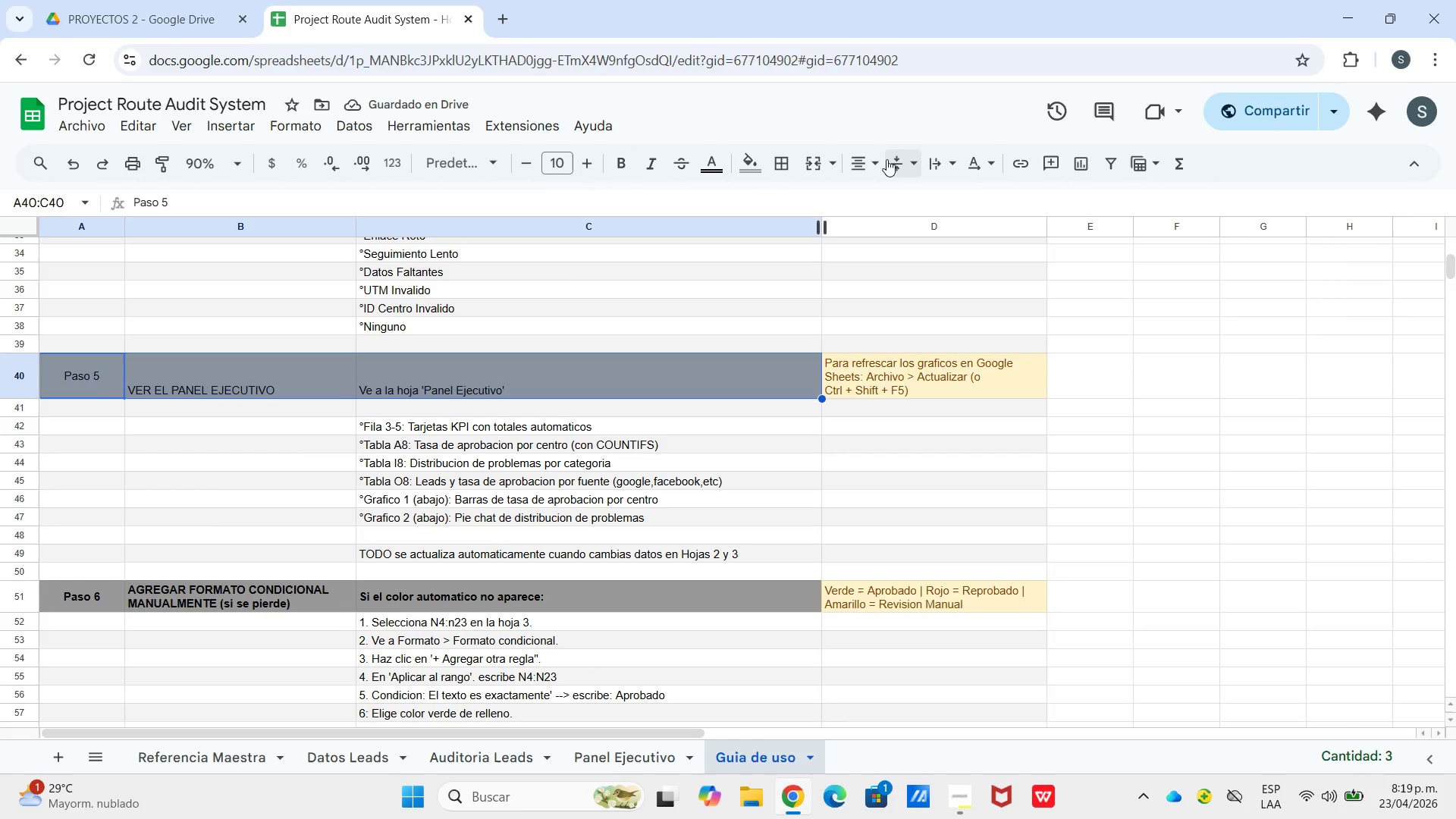 
left_click([886, 159])
 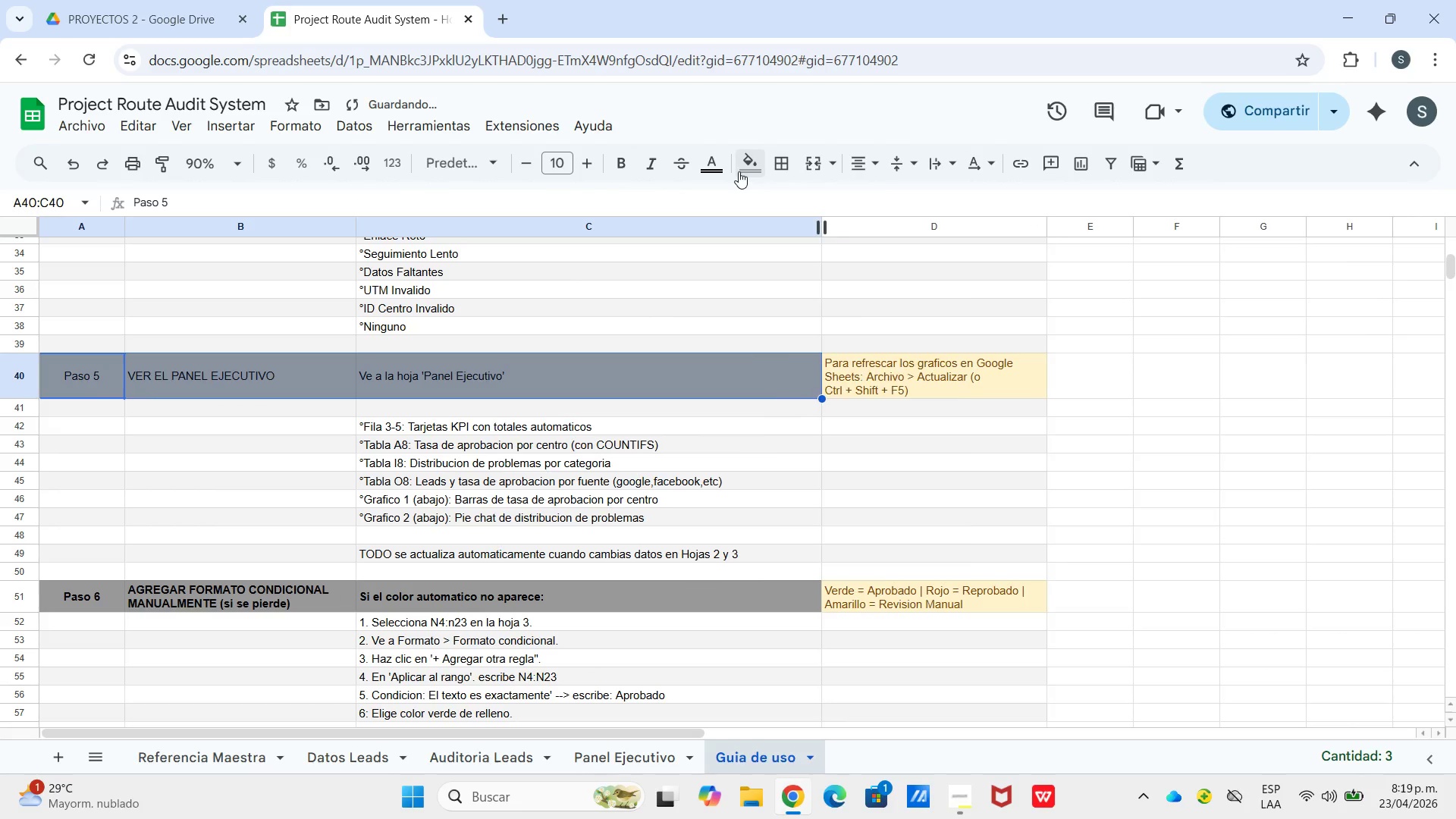 
left_click([739, 171])
 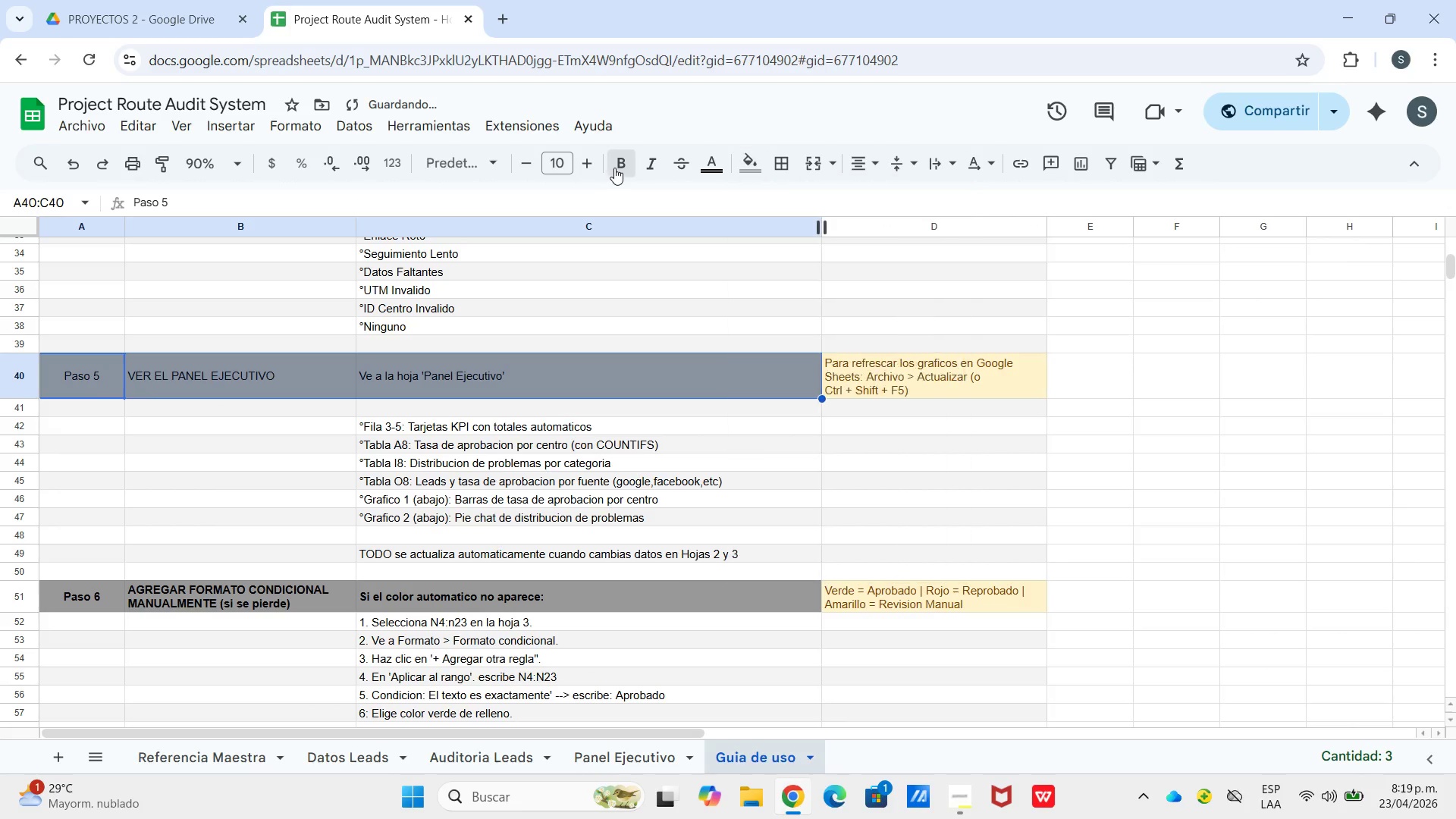 
left_click([614, 168])
 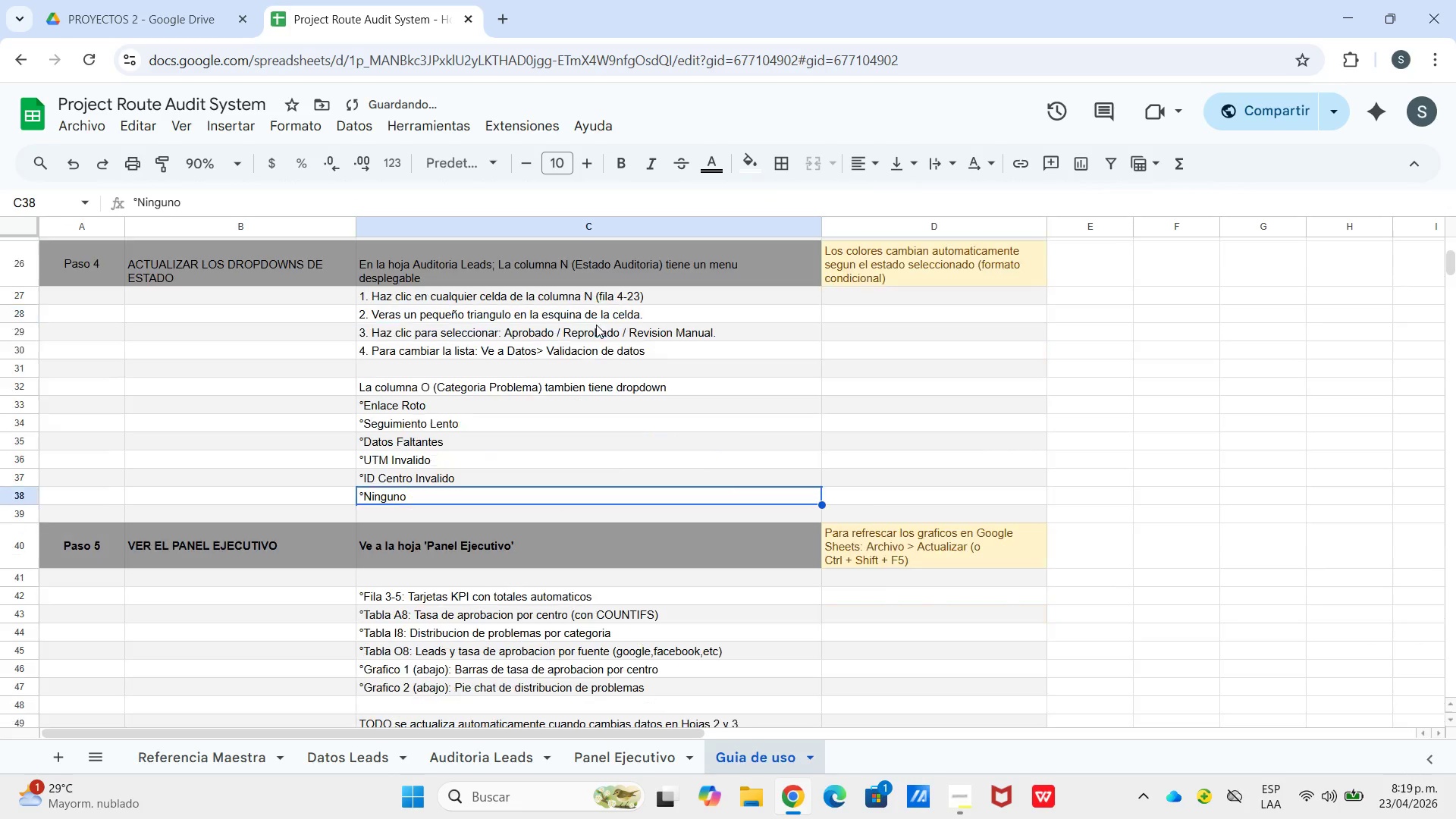 
scroll: coordinate [596, 325], scroll_direction: up, amount: 2.0
 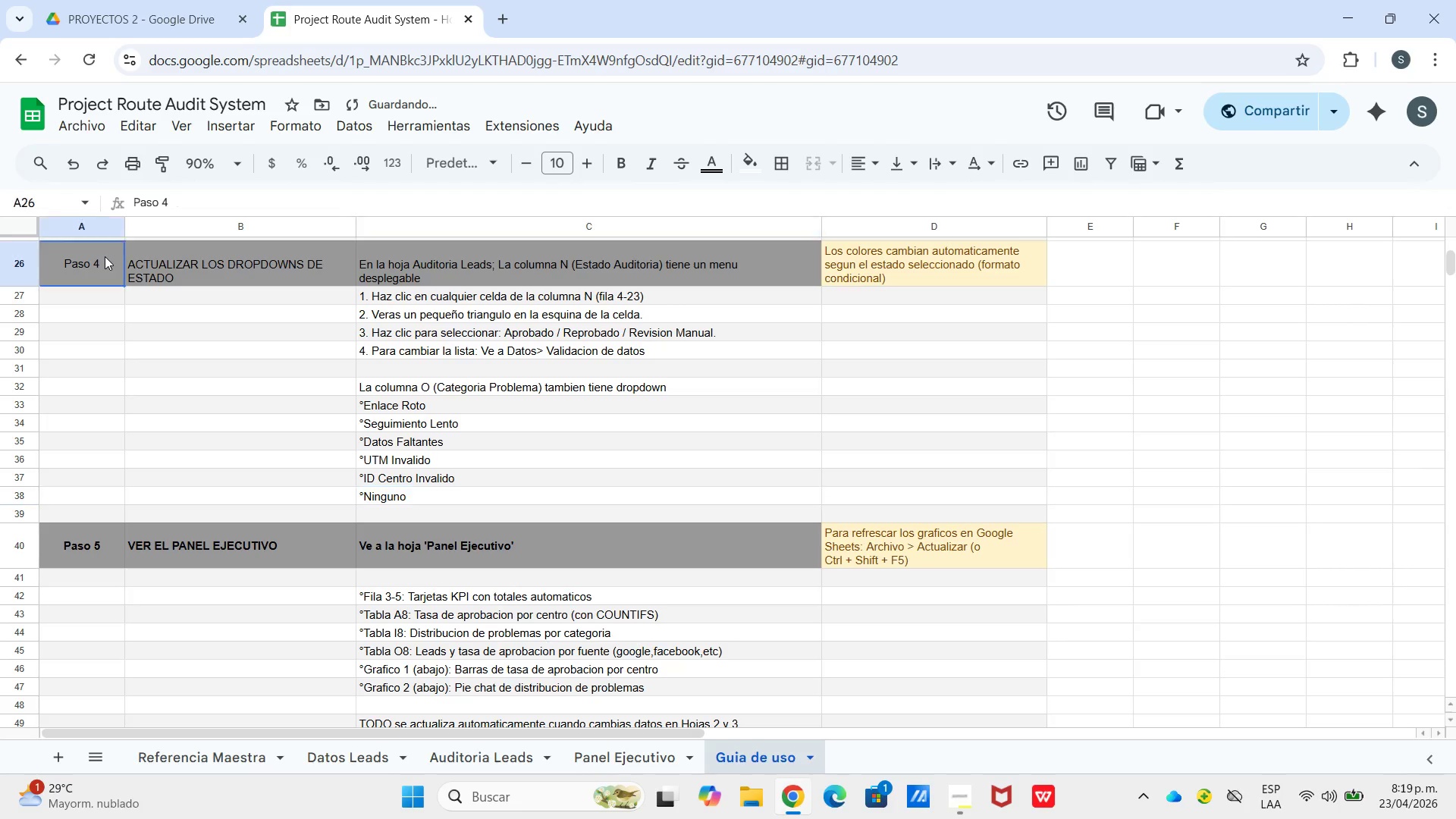 
left_click_drag(start_coordinate=[104, 256], to_coordinate=[581, 285])
 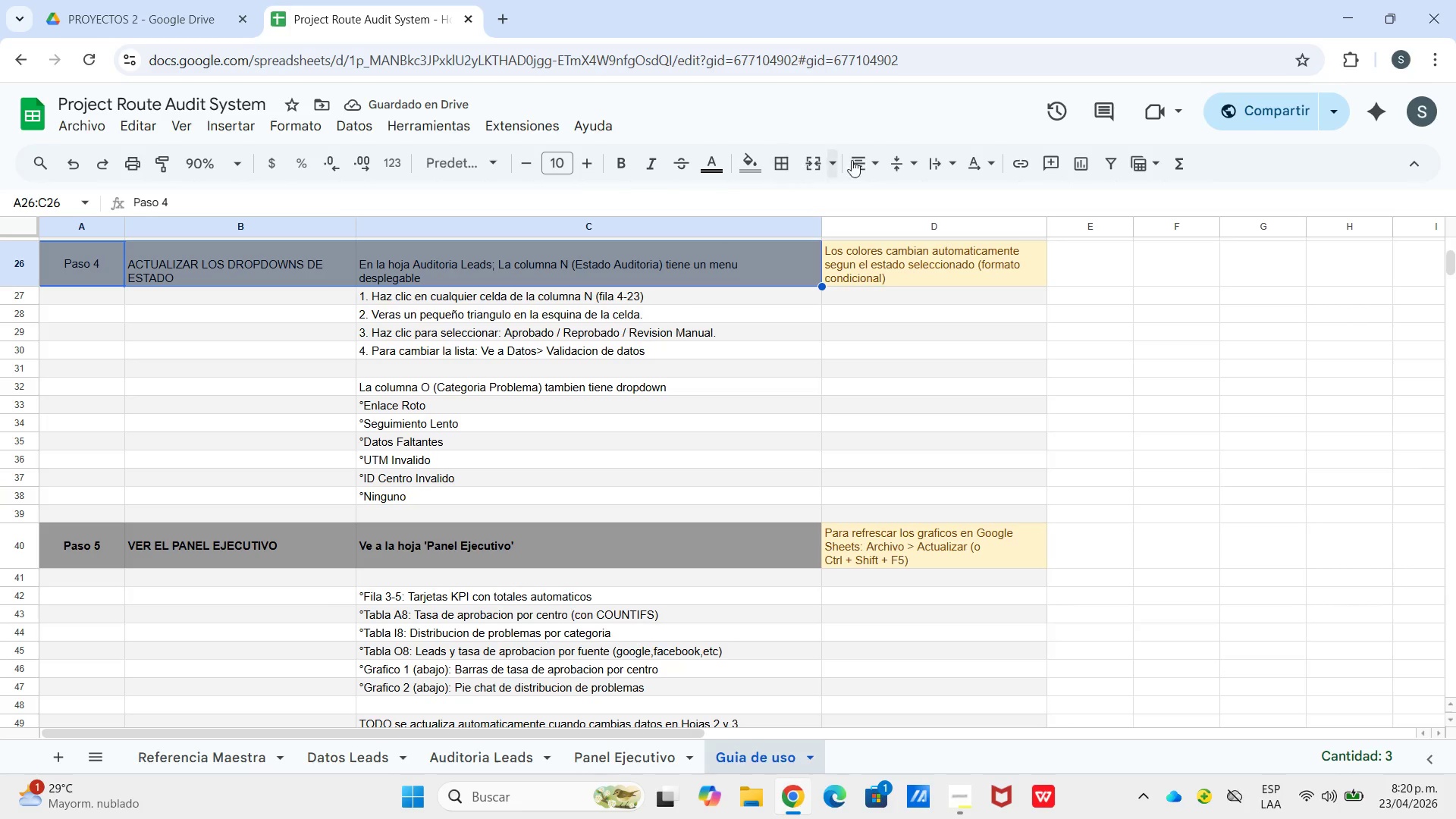 
left_click([864, 161])
 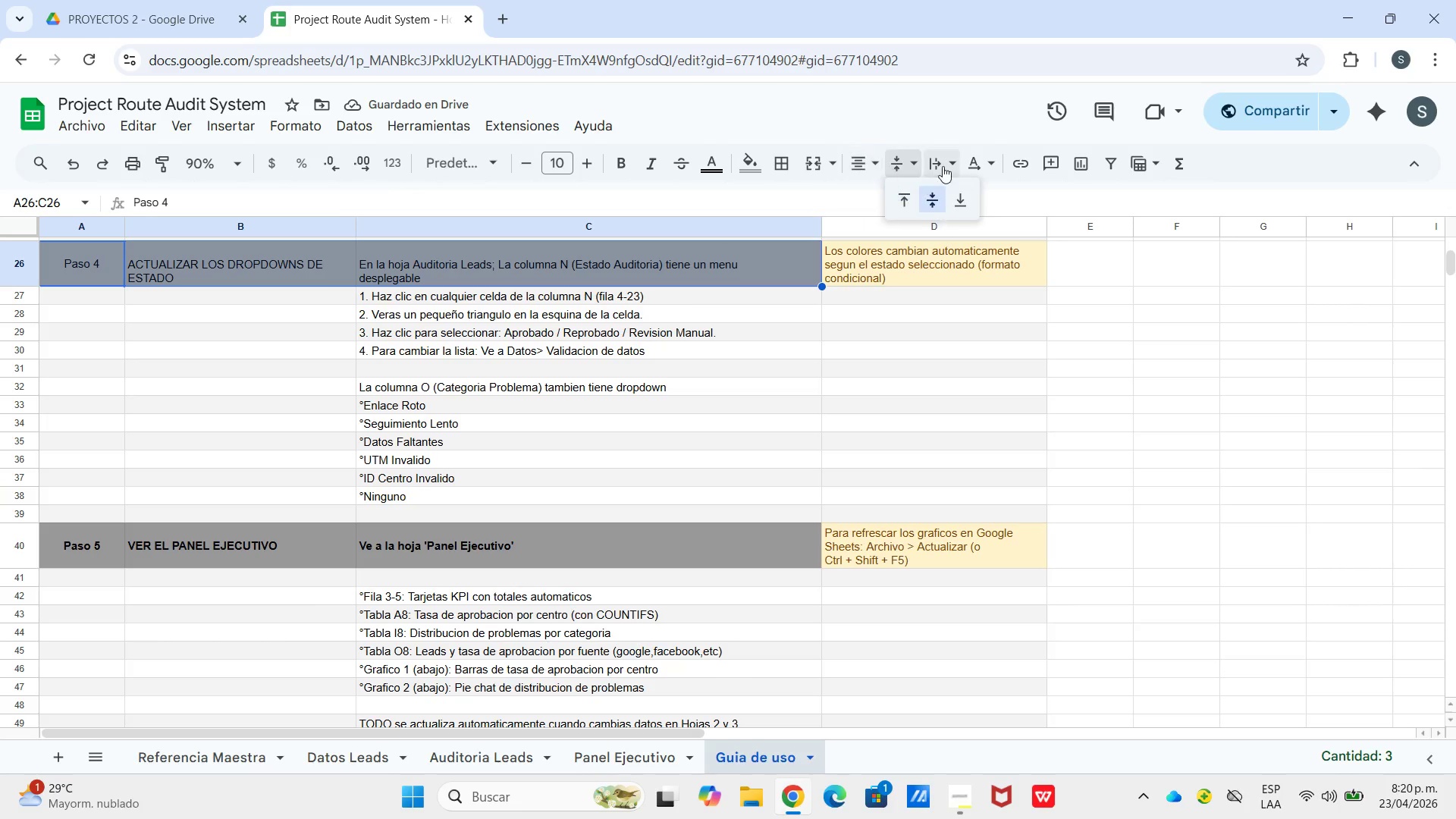 
left_click_drag(start_coordinate=[888, 165], to_coordinate=[894, 165])
 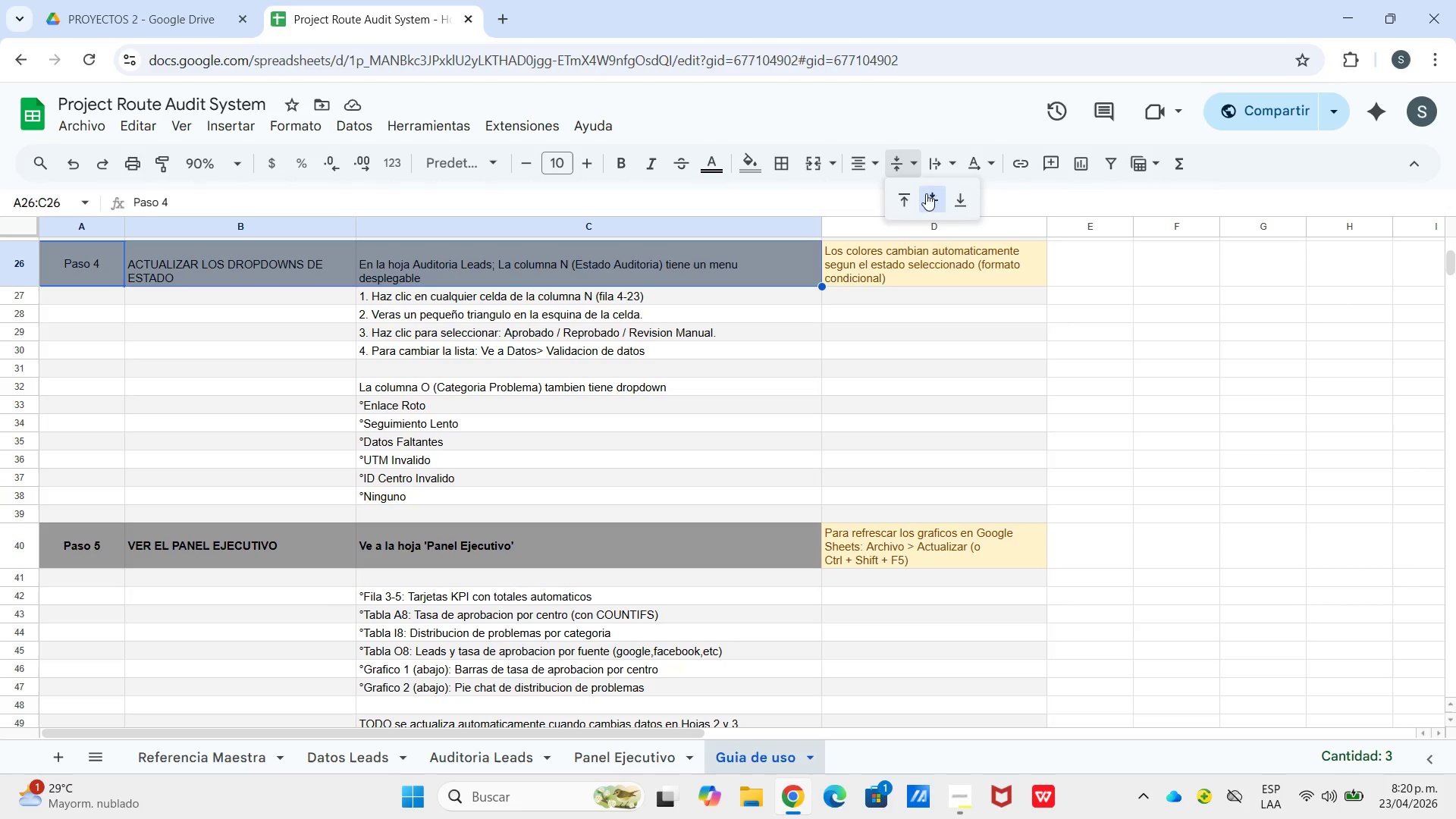 
left_click([927, 193])
 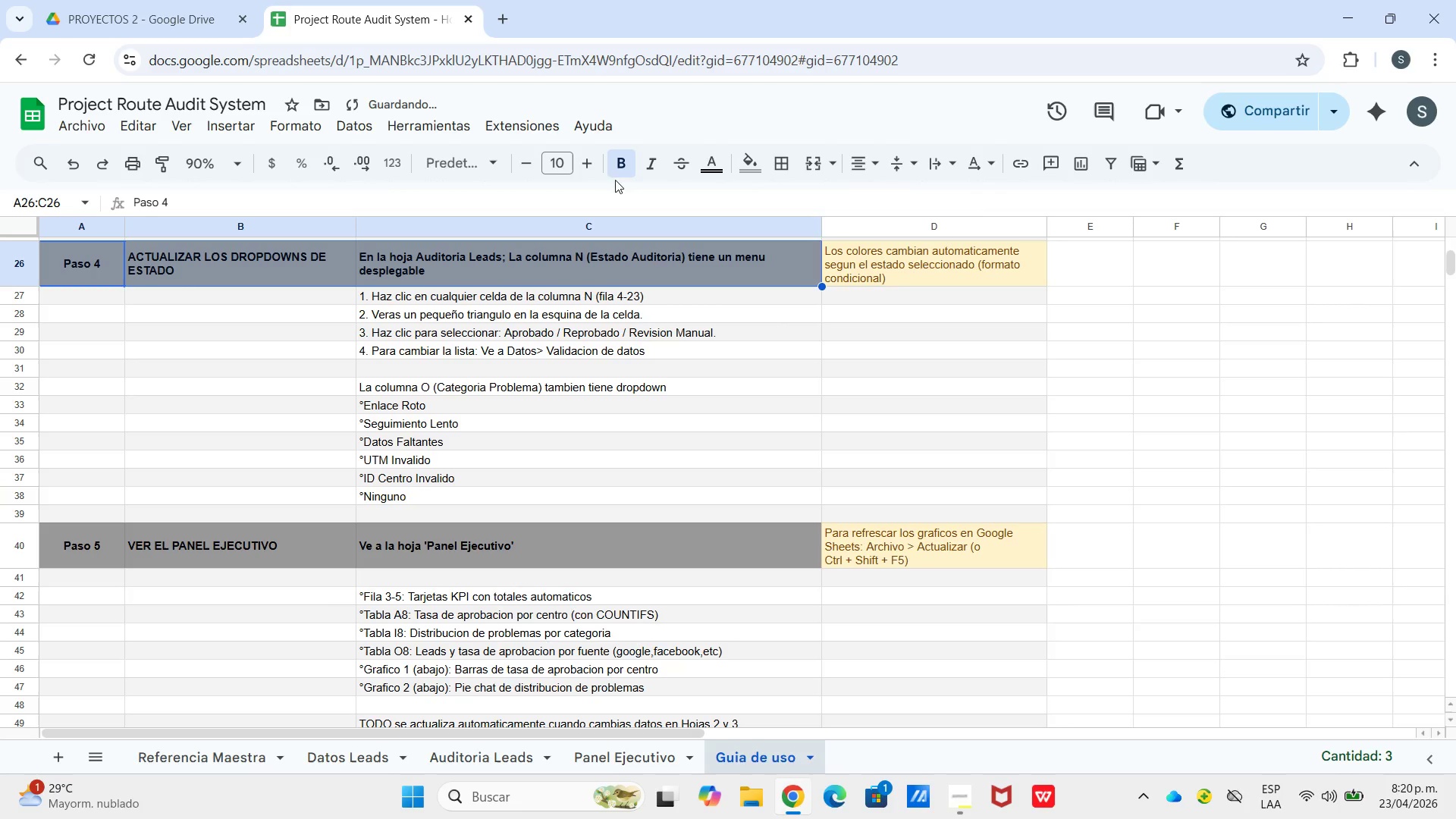 
left_click([588, 331])
 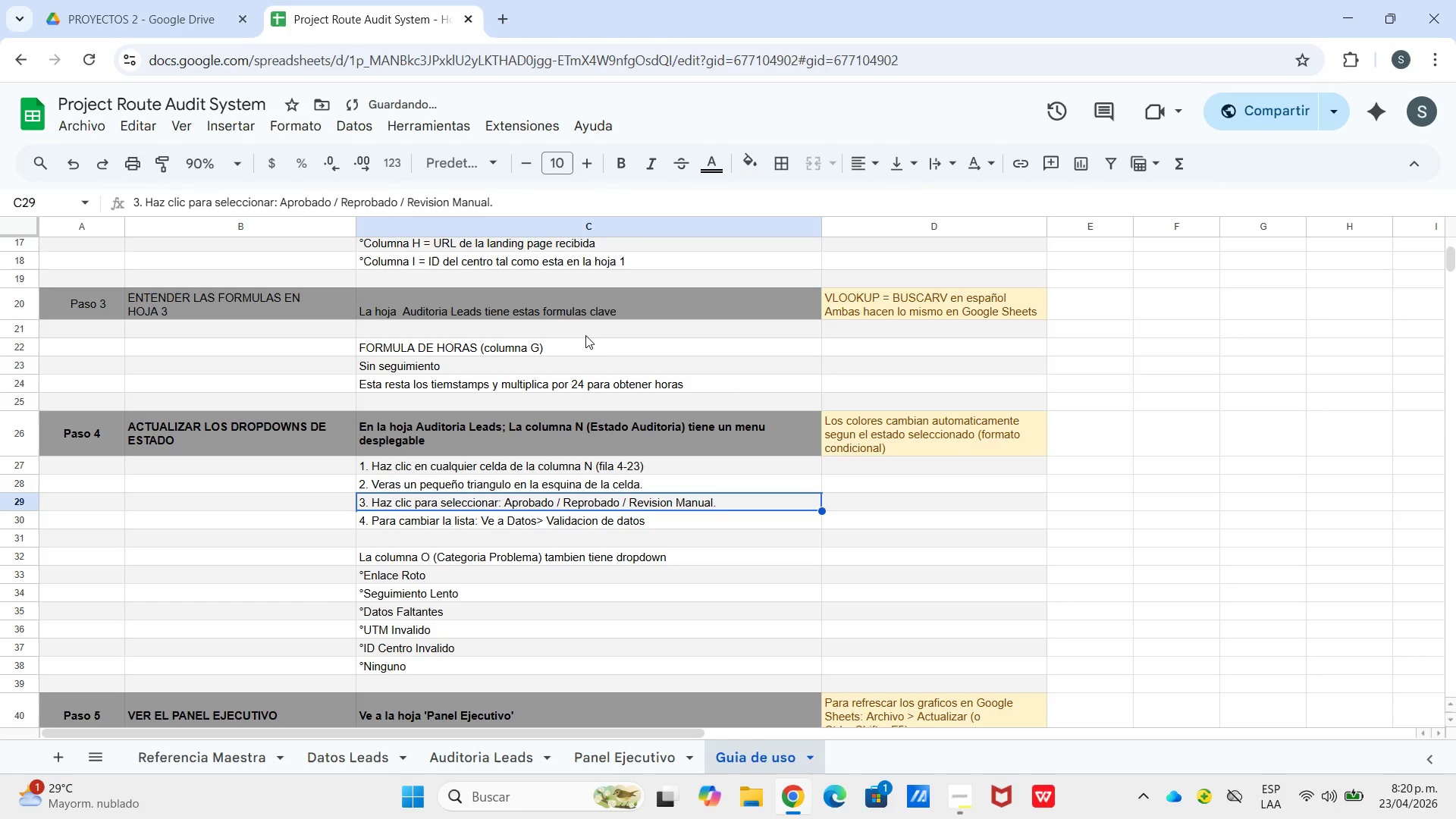 
scroll: coordinate [585, 335], scroll_direction: up, amount: 2.0
 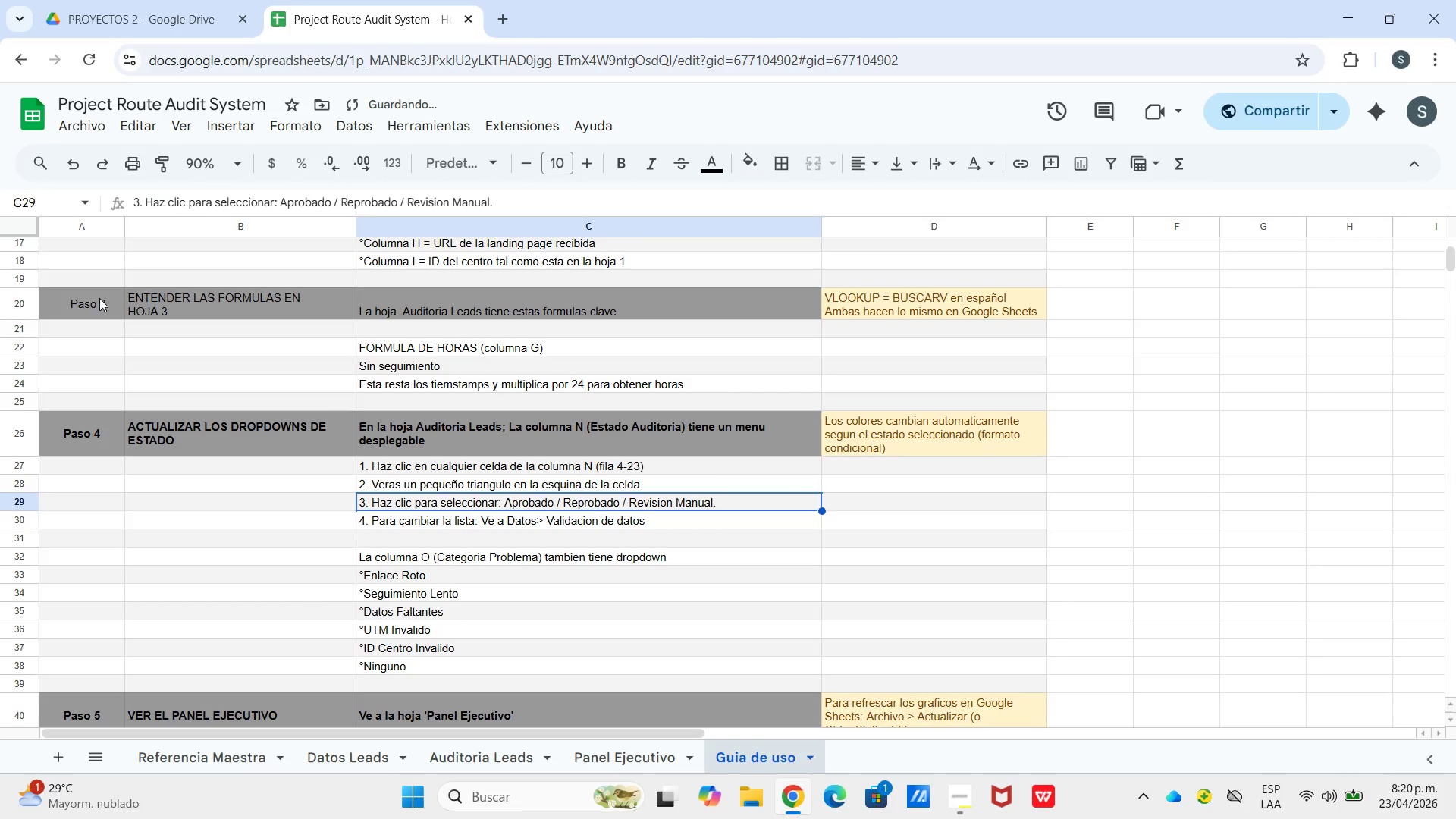 
left_click_drag(start_coordinate=[88, 303], to_coordinate=[414, 305])
 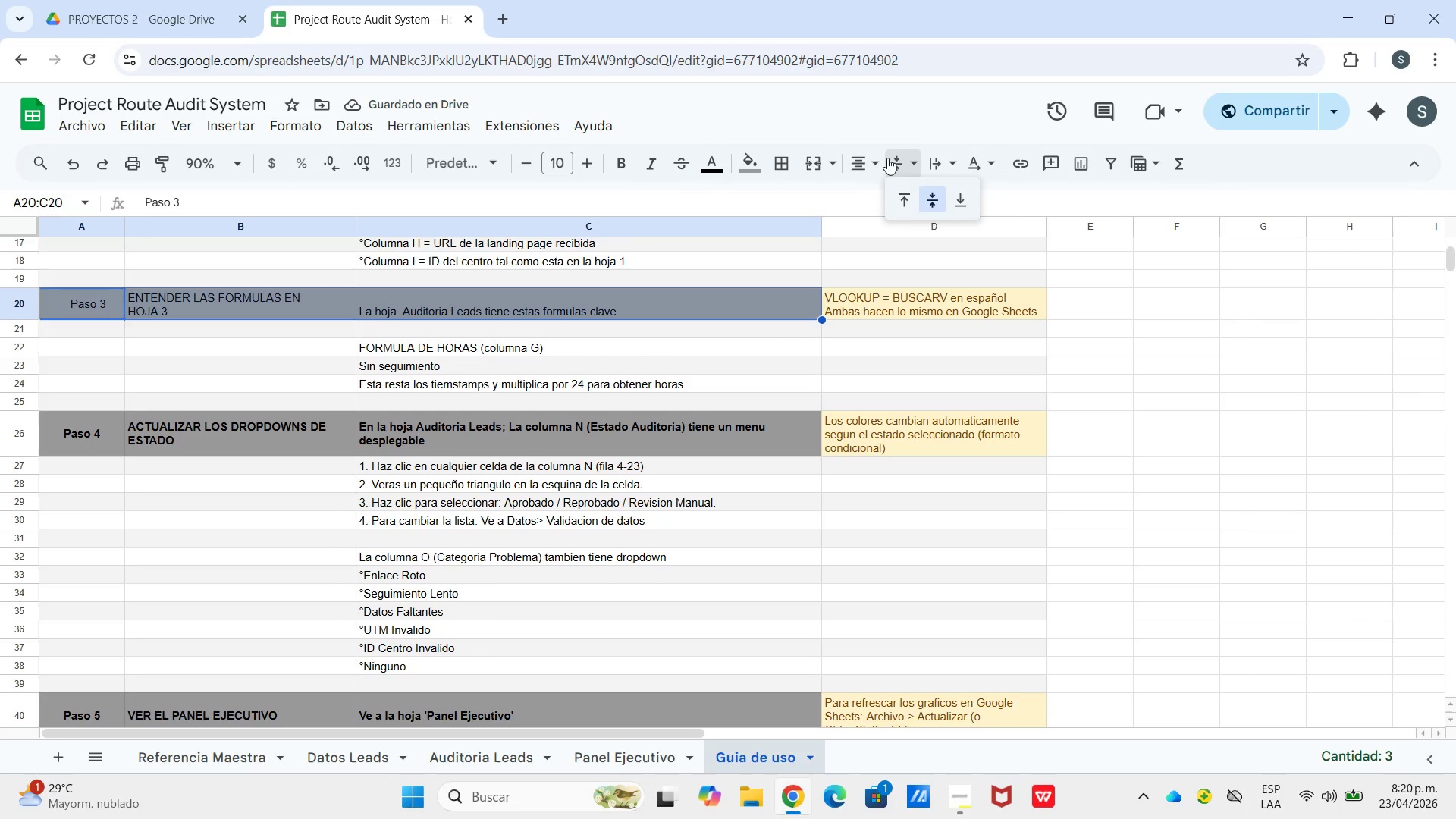 
left_click([887, 158])
 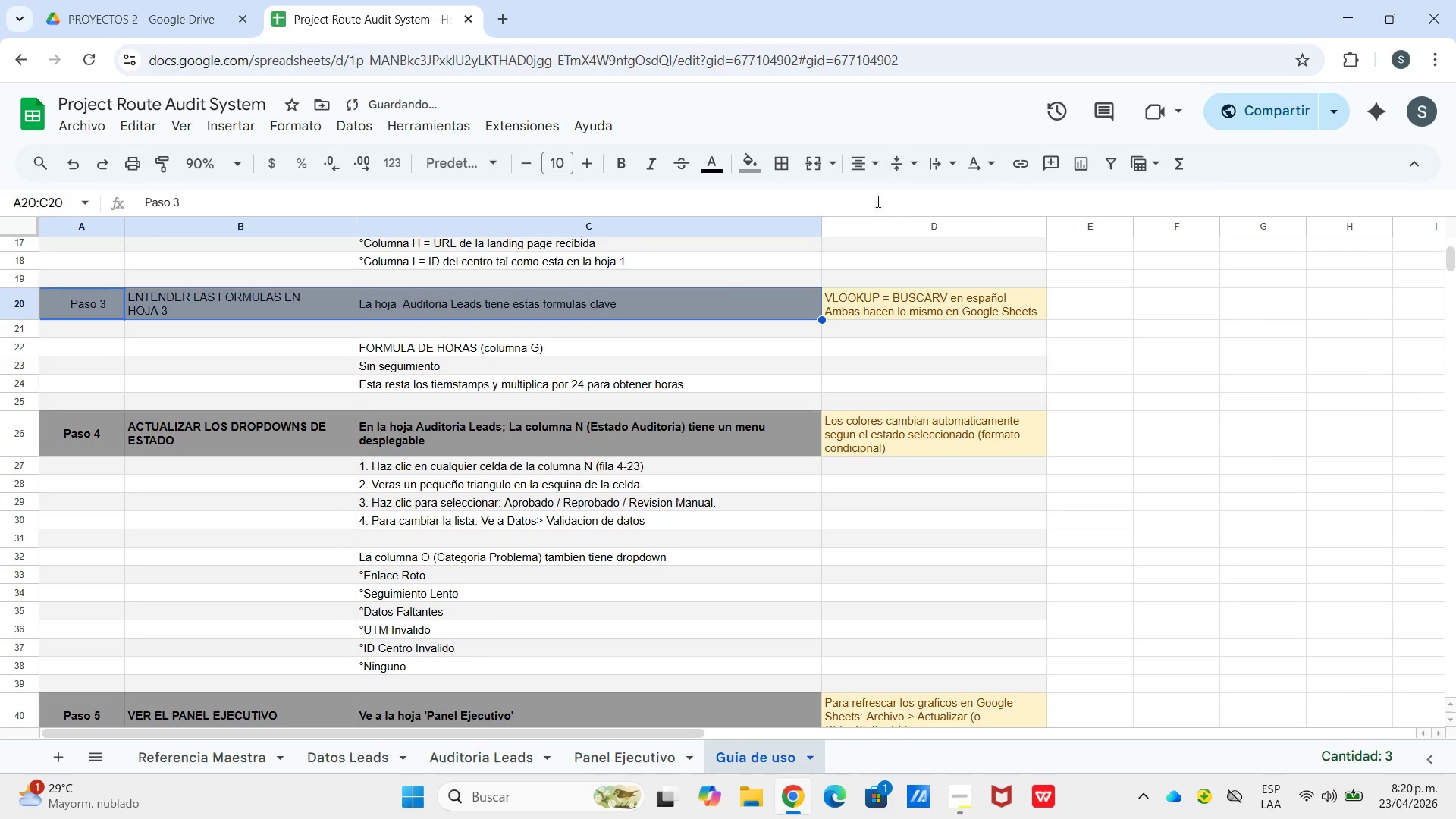 
left_click([938, 202])
 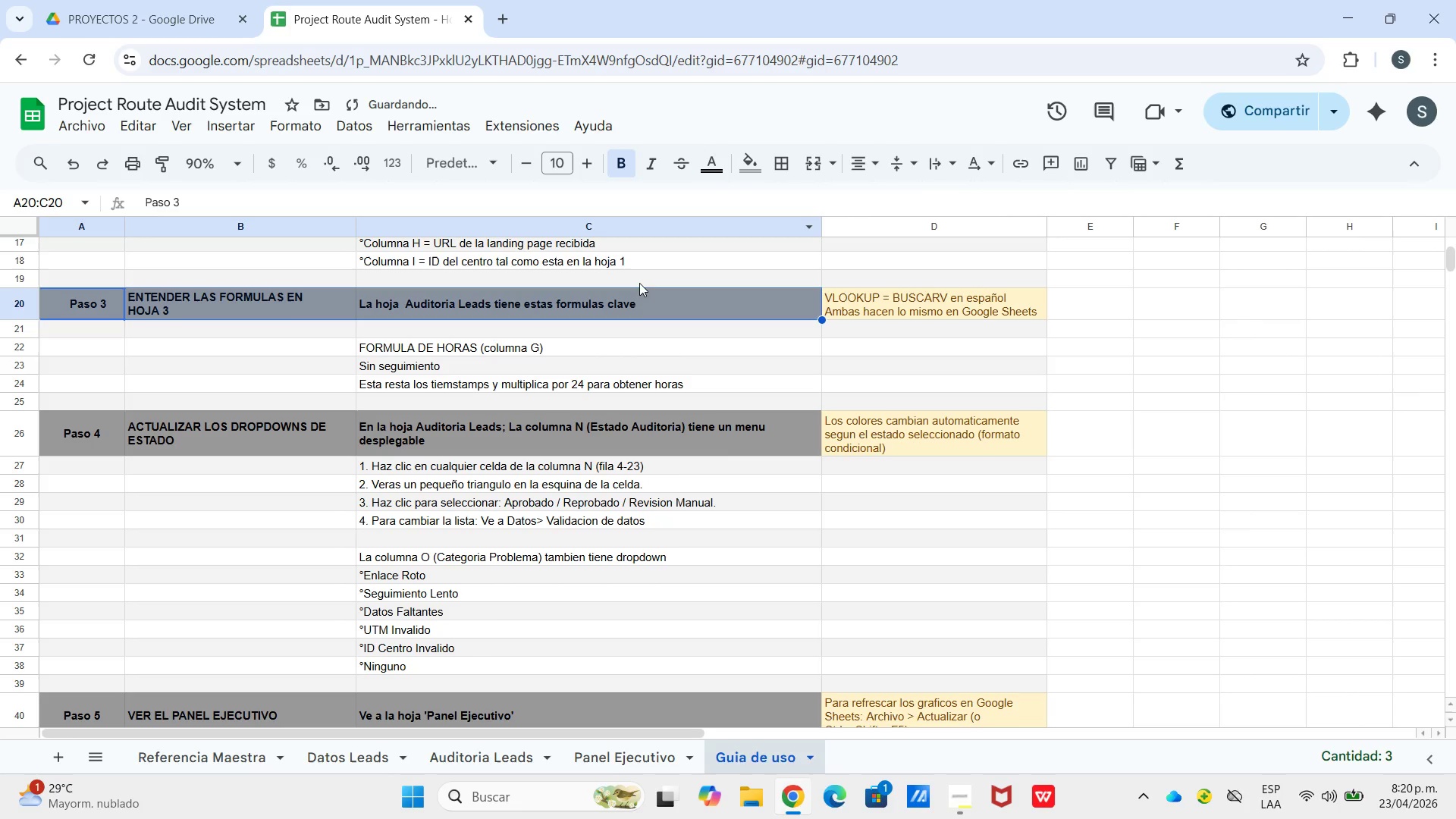 
double_click([639, 284])
 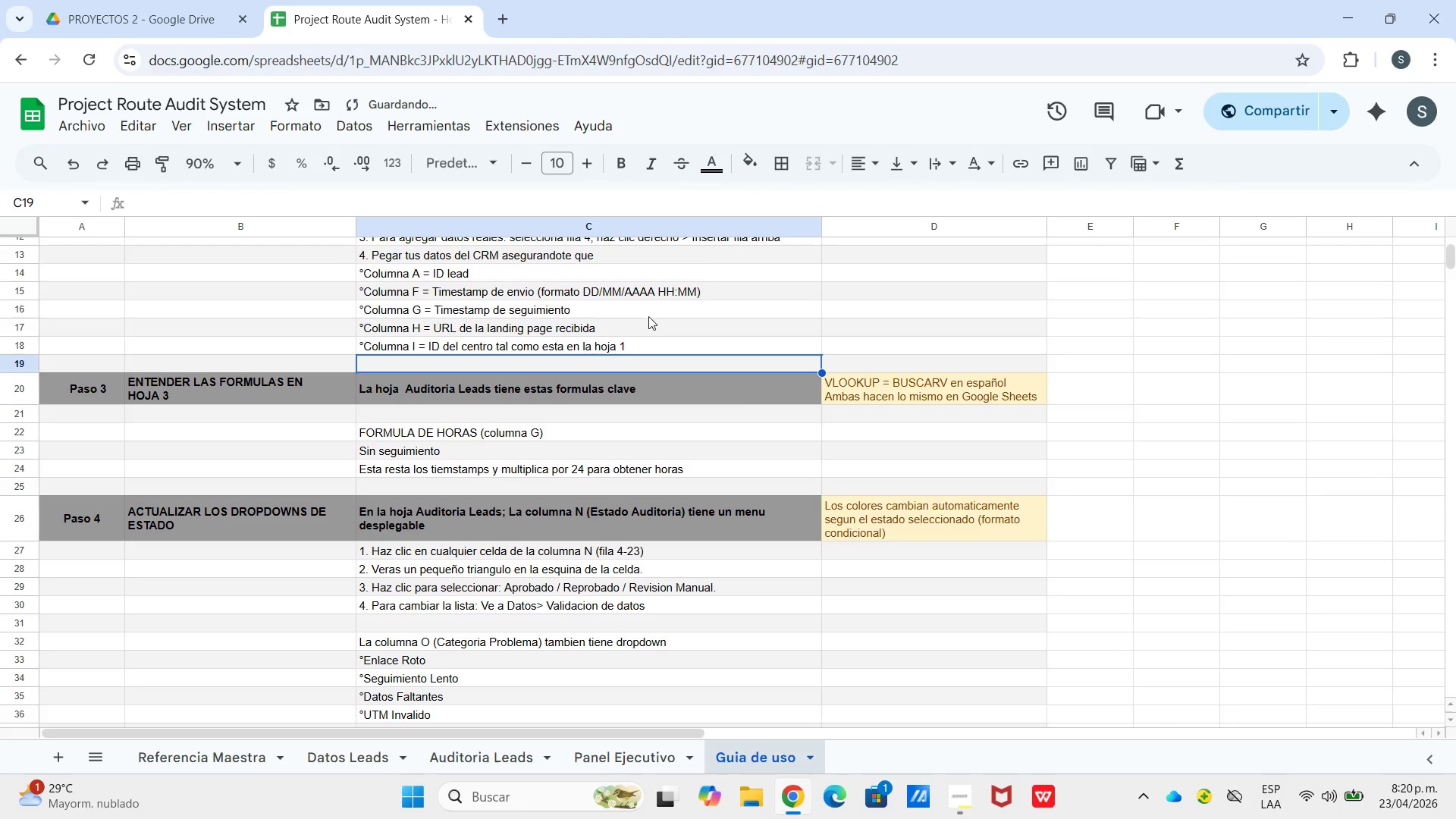 
scroll: coordinate [332, 394], scroll_direction: up, amount: 3.0
 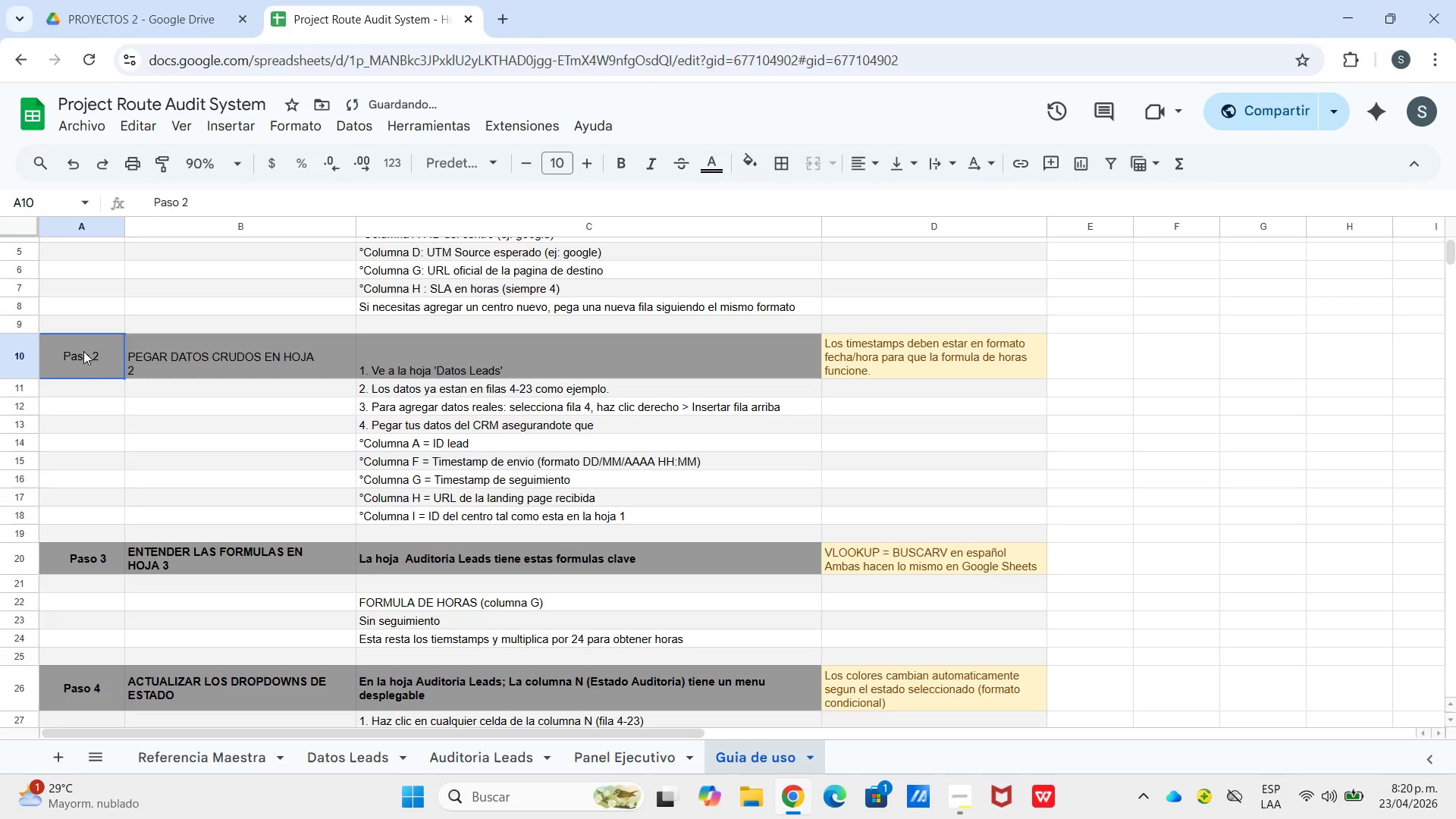 
left_click_drag(start_coordinate=[80, 352], to_coordinate=[468, 356])
 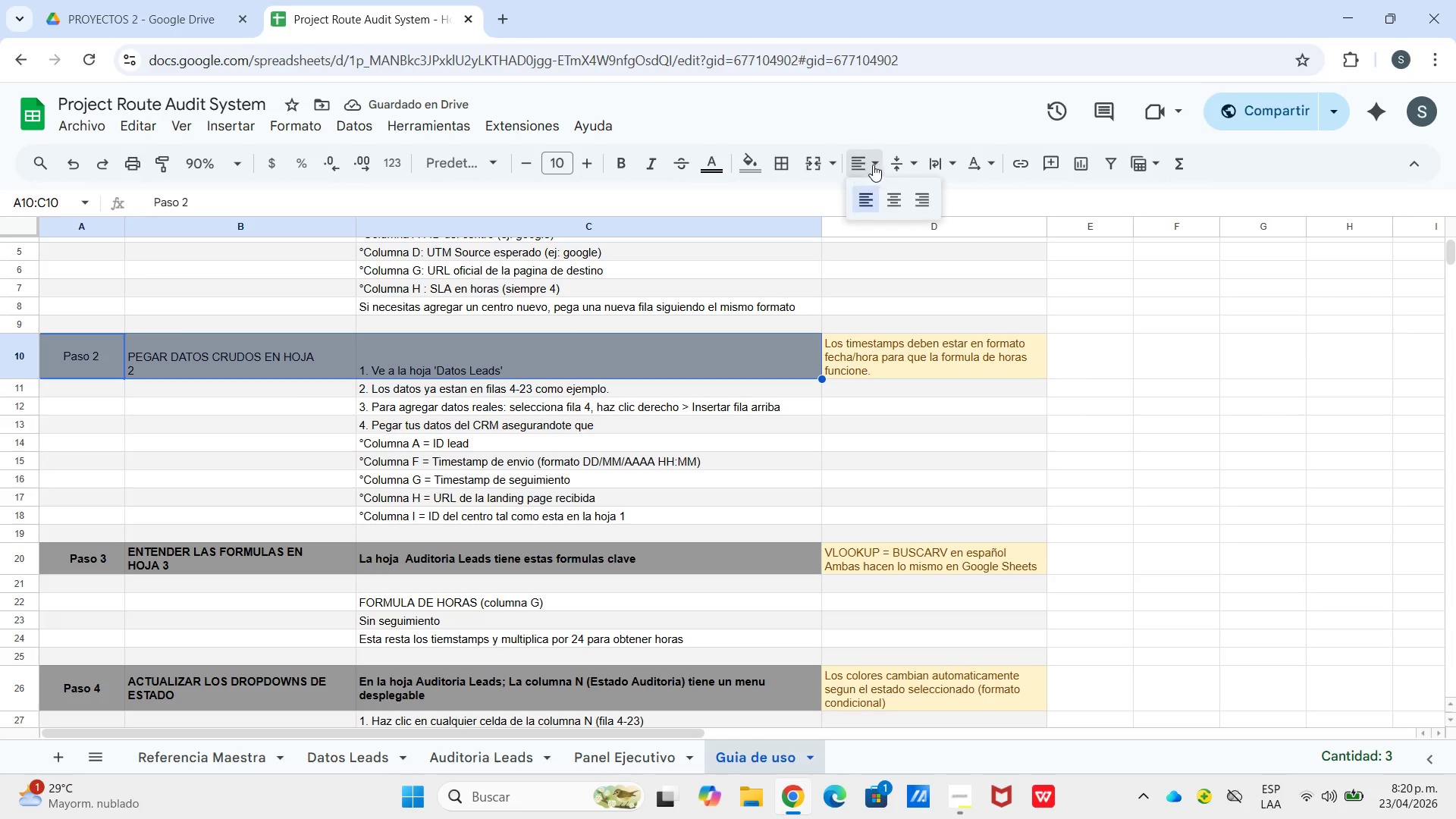 
left_click([871, 165])
 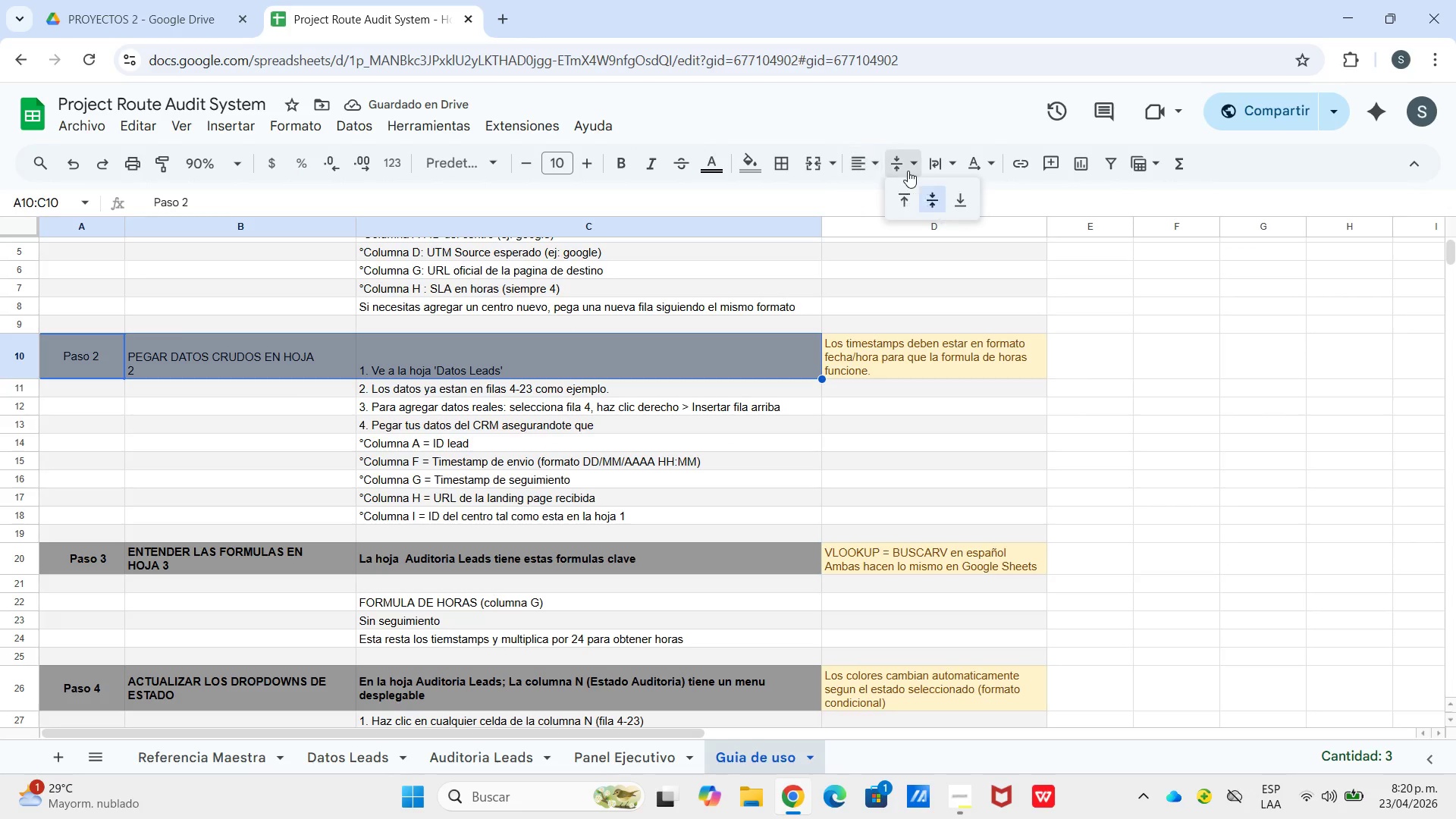 
left_click([908, 171])
 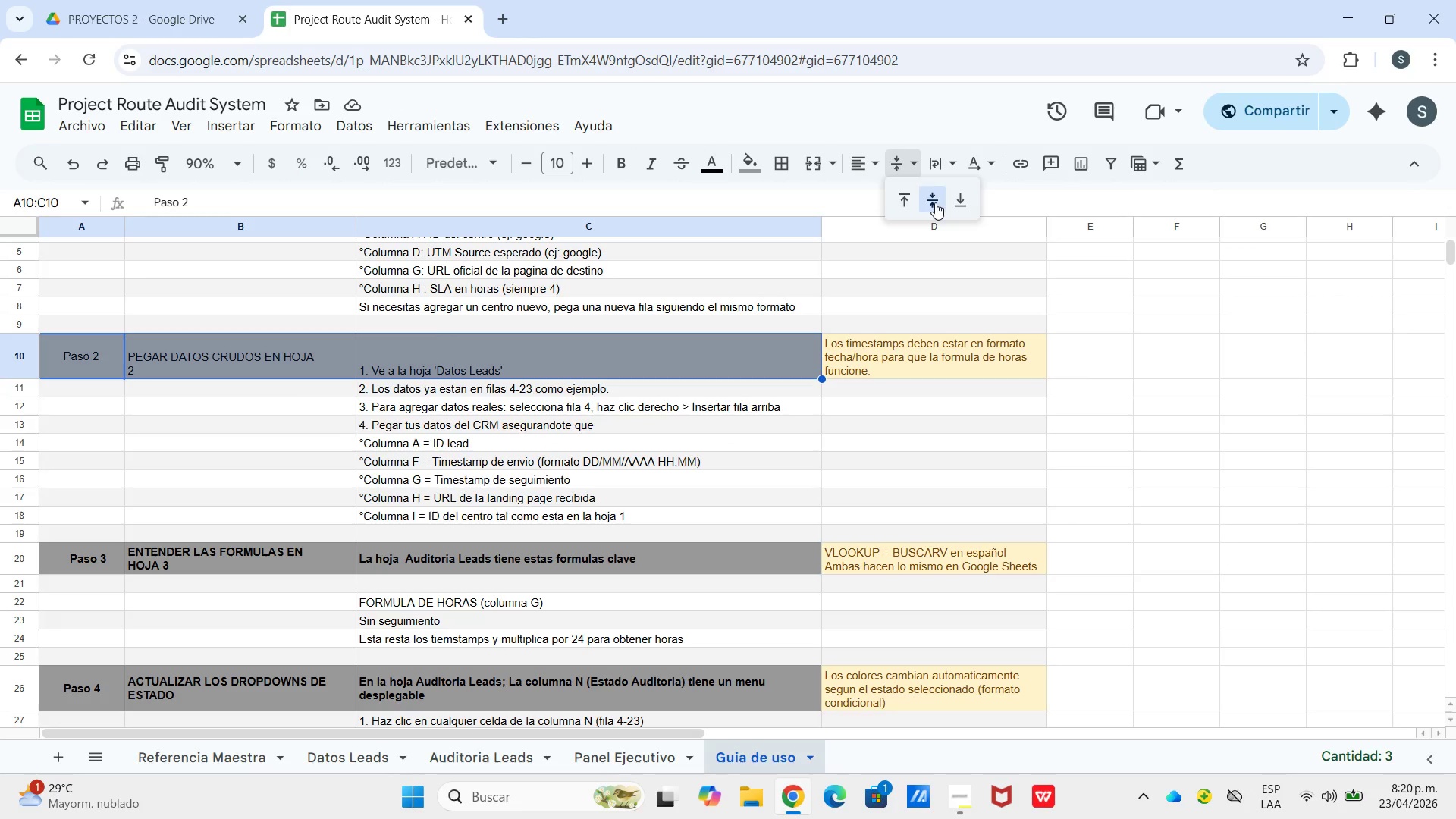 
left_click([935, 202])
 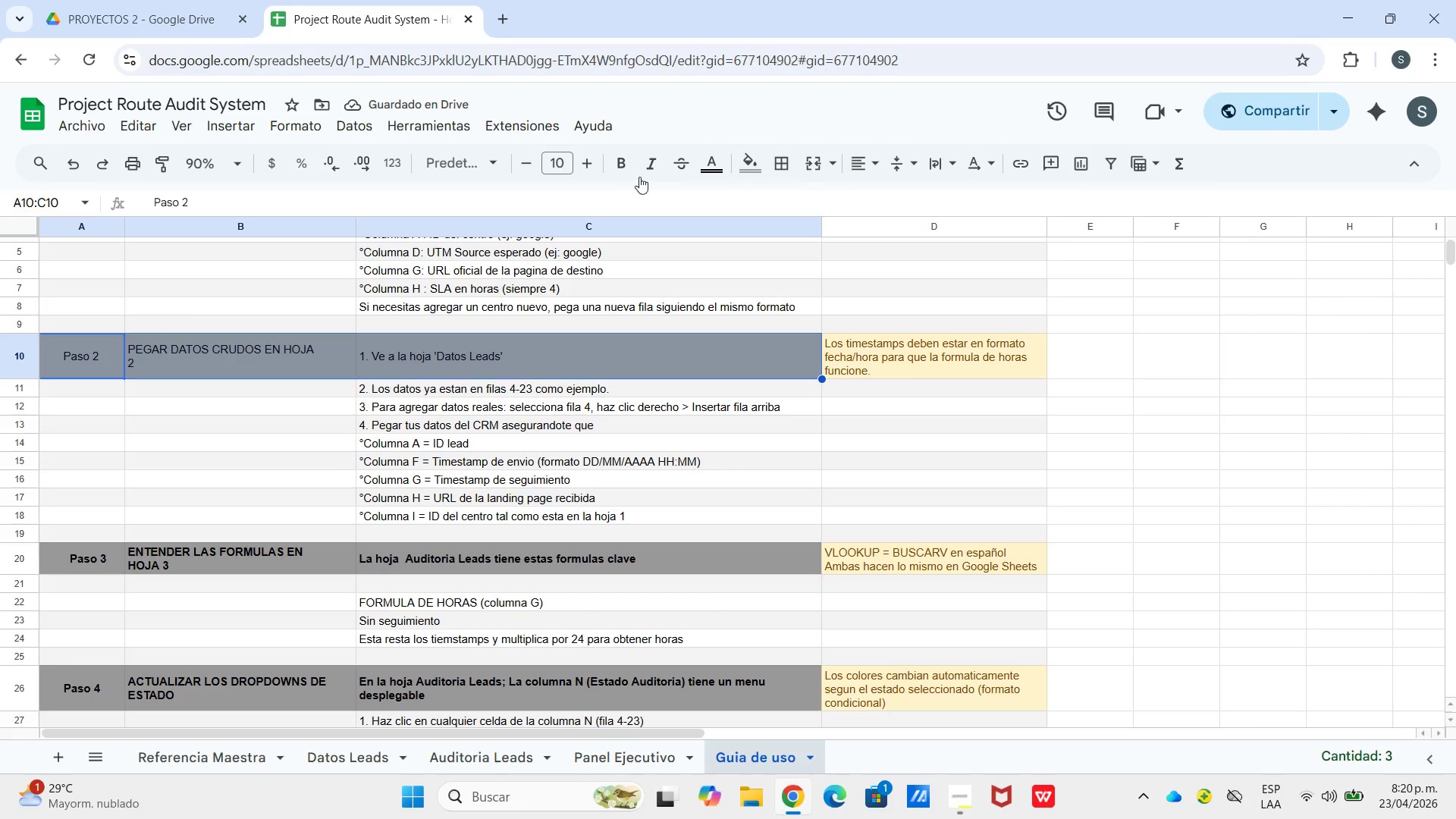 
double_click([658, 289])
 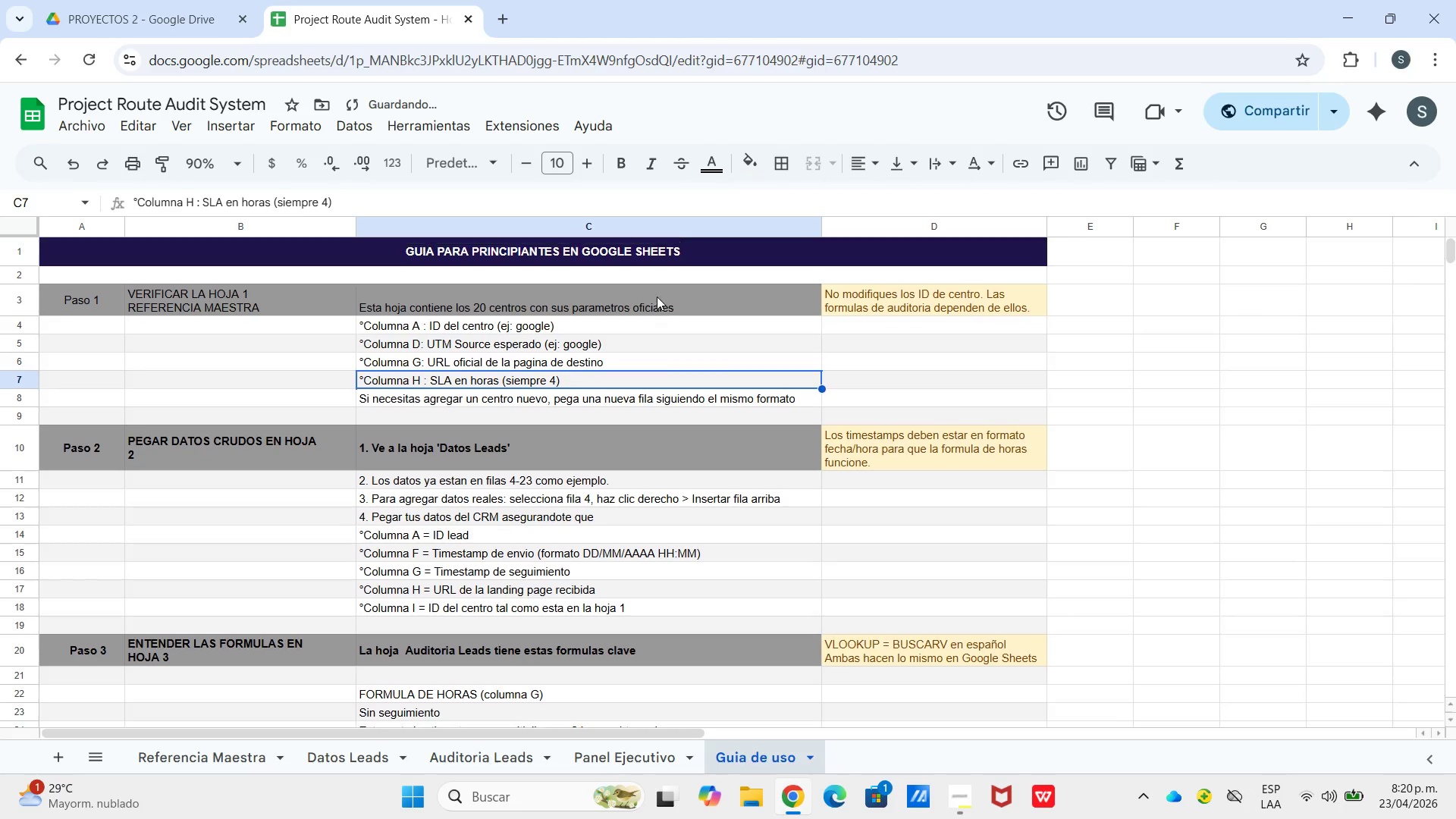 
scroll: coordinate [657, 297], scroll_direction: up, amount: 3.0
 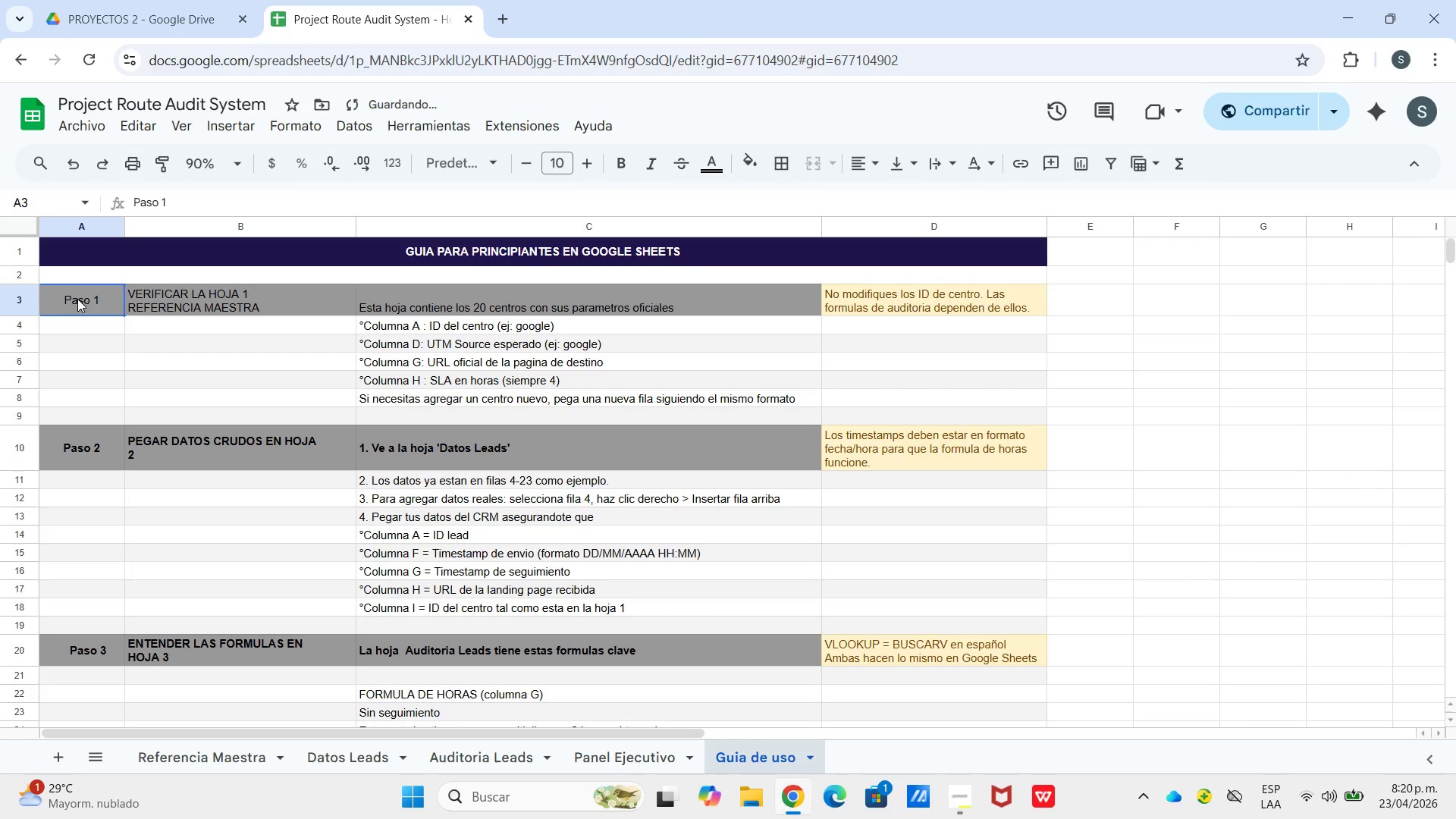 
left_click([77, 299])
 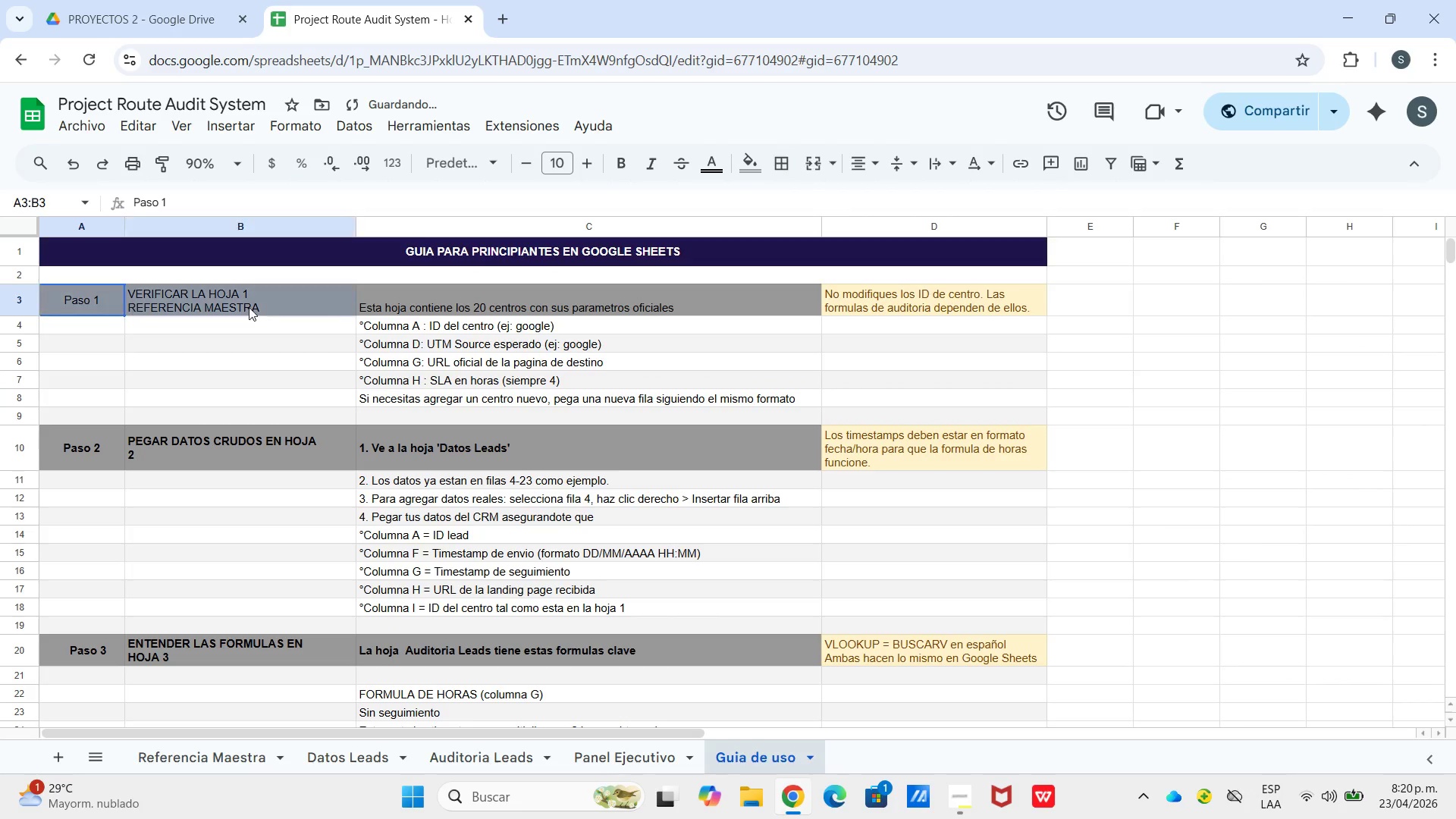 
left_click_drag(start_coordinate=[77, 299], to_coordinate=[604, 306])
 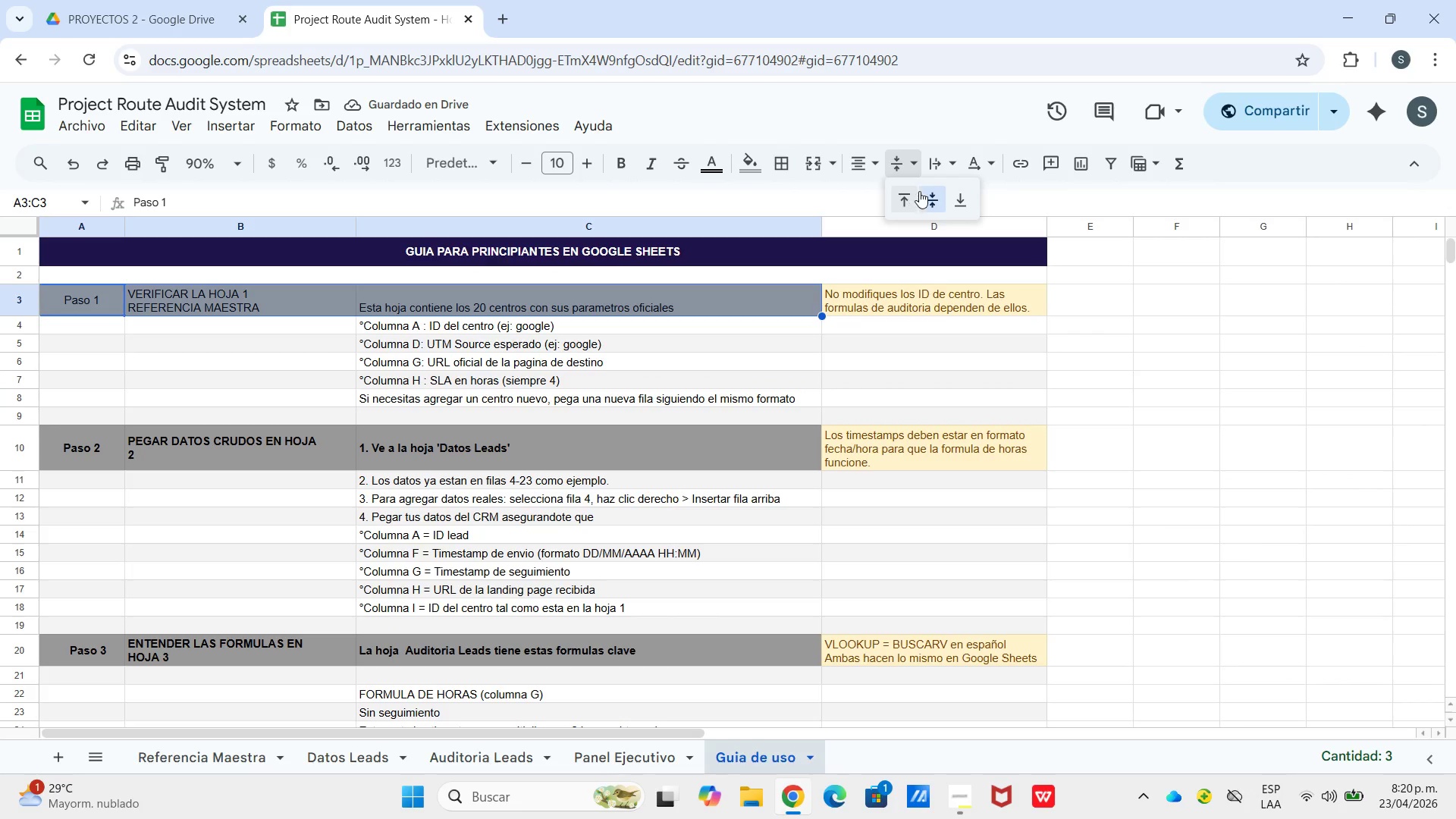 
left_click([927, 191])
 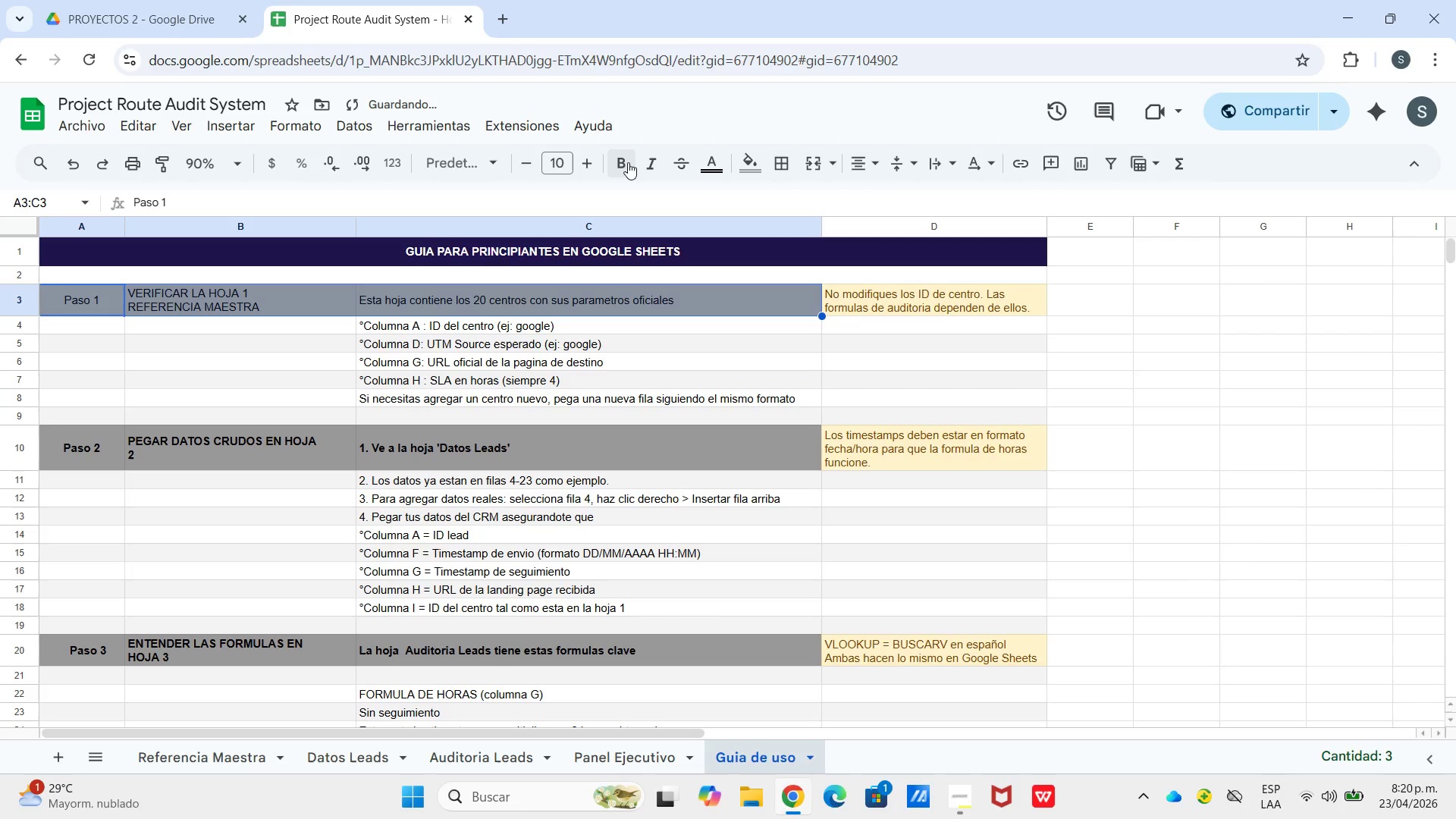 
left_click([628, 162])
 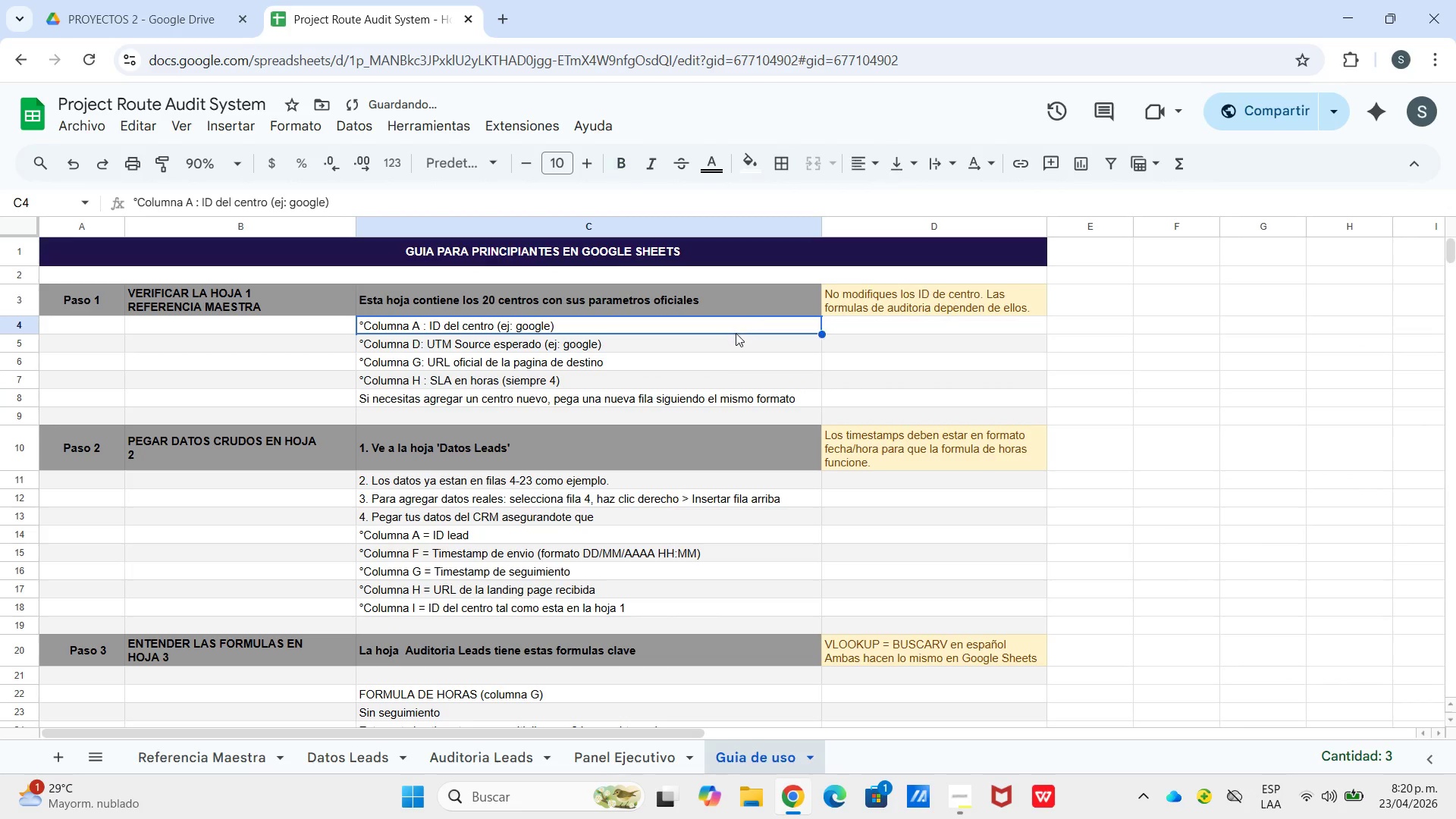 
left_click([737, 329])
 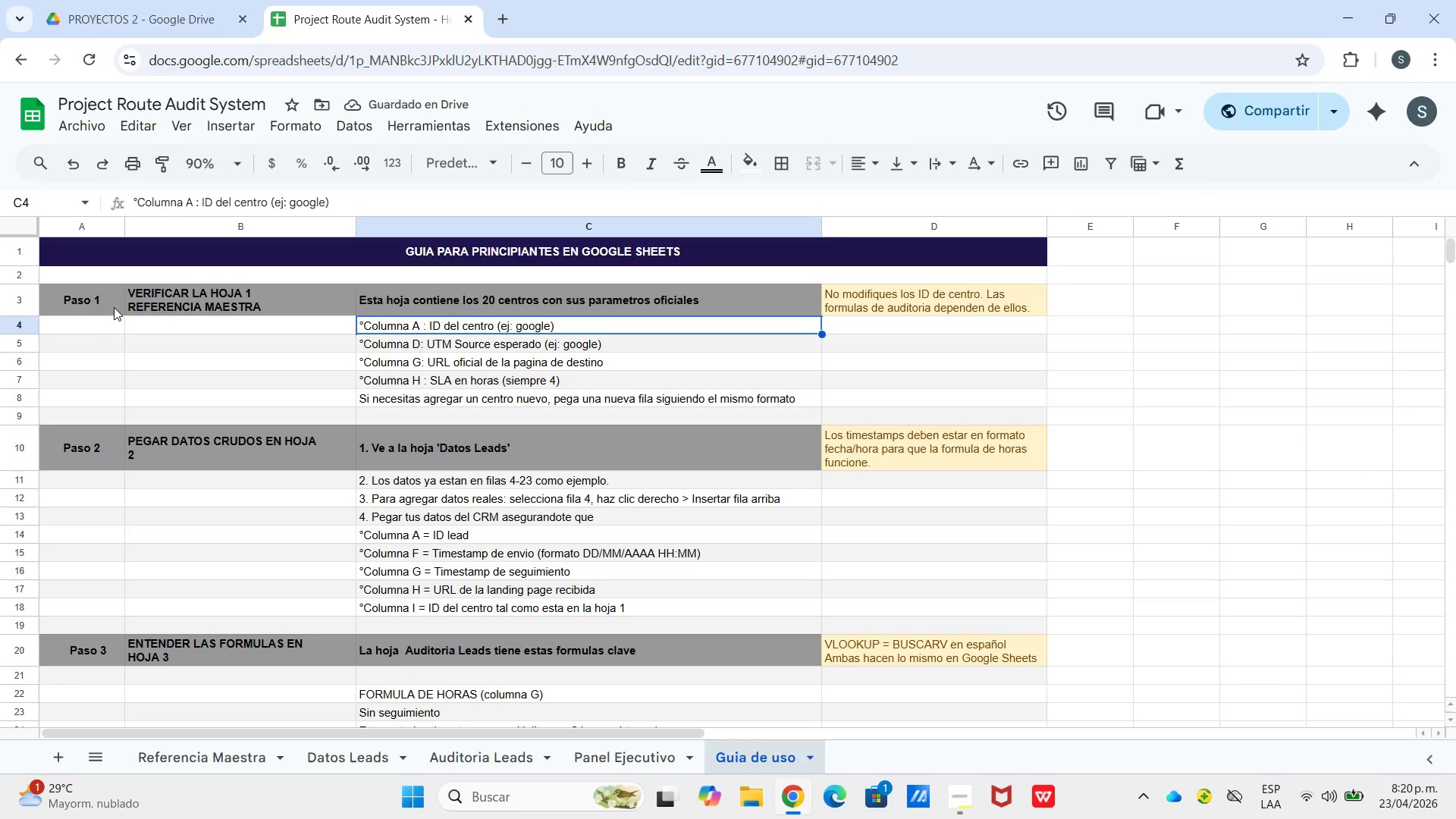 
left_click([89, 281])
 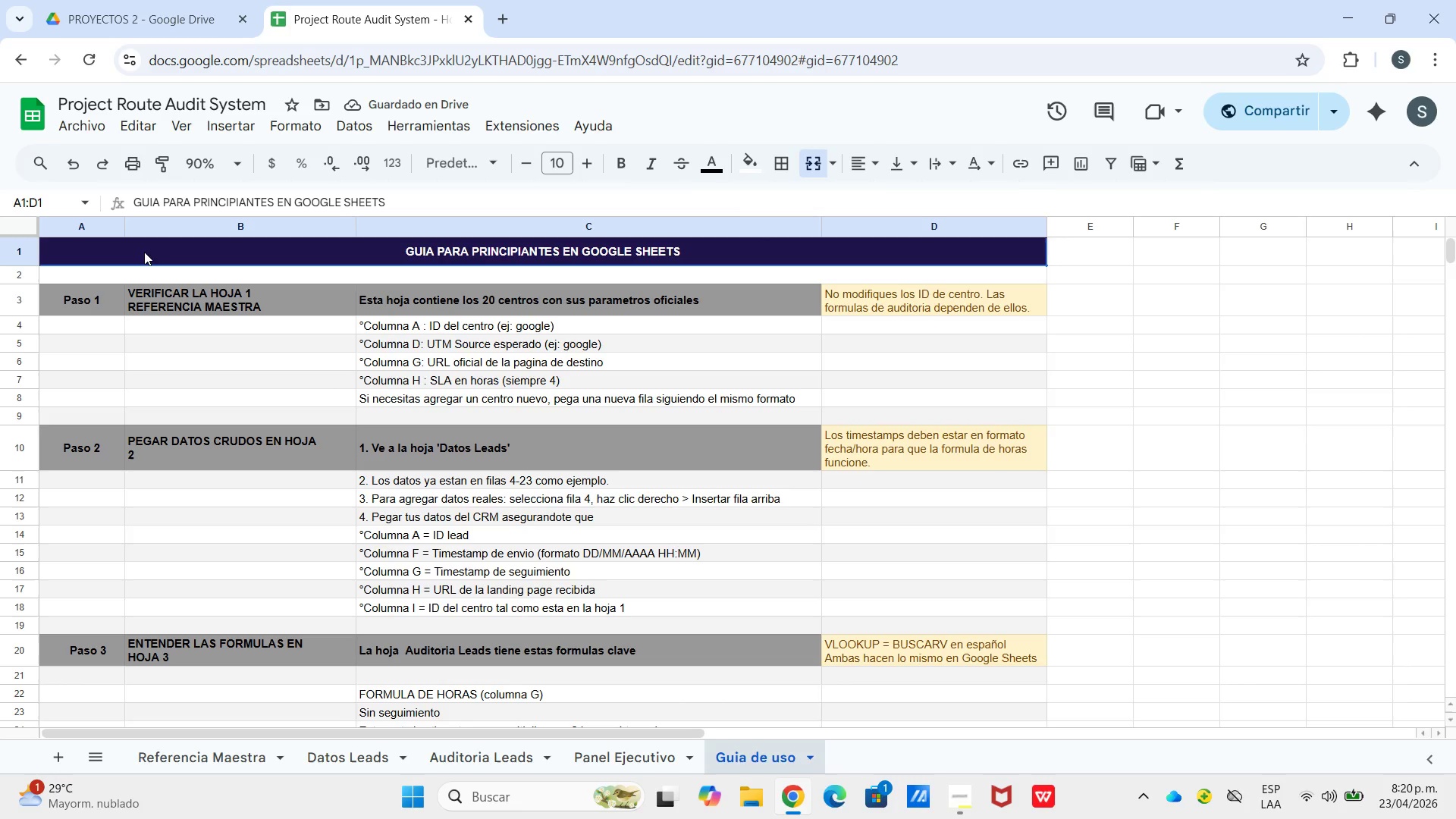 
left_click_drag(start_coordinate=[144, 252], to_coordinate=[573, 514])
 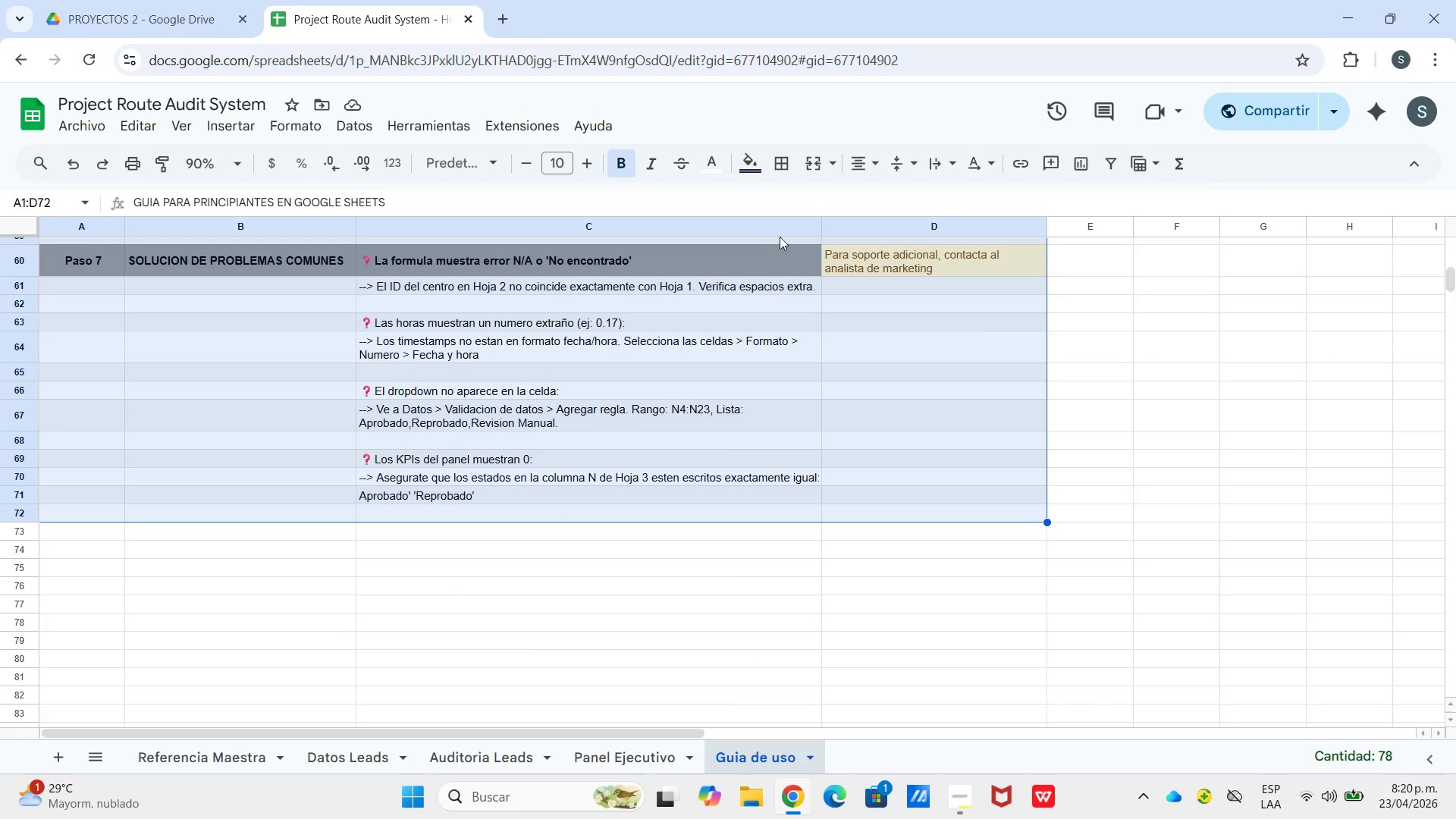 
scroll: coordinate [570, 545], scroll_direction: down, amount: 14.0
 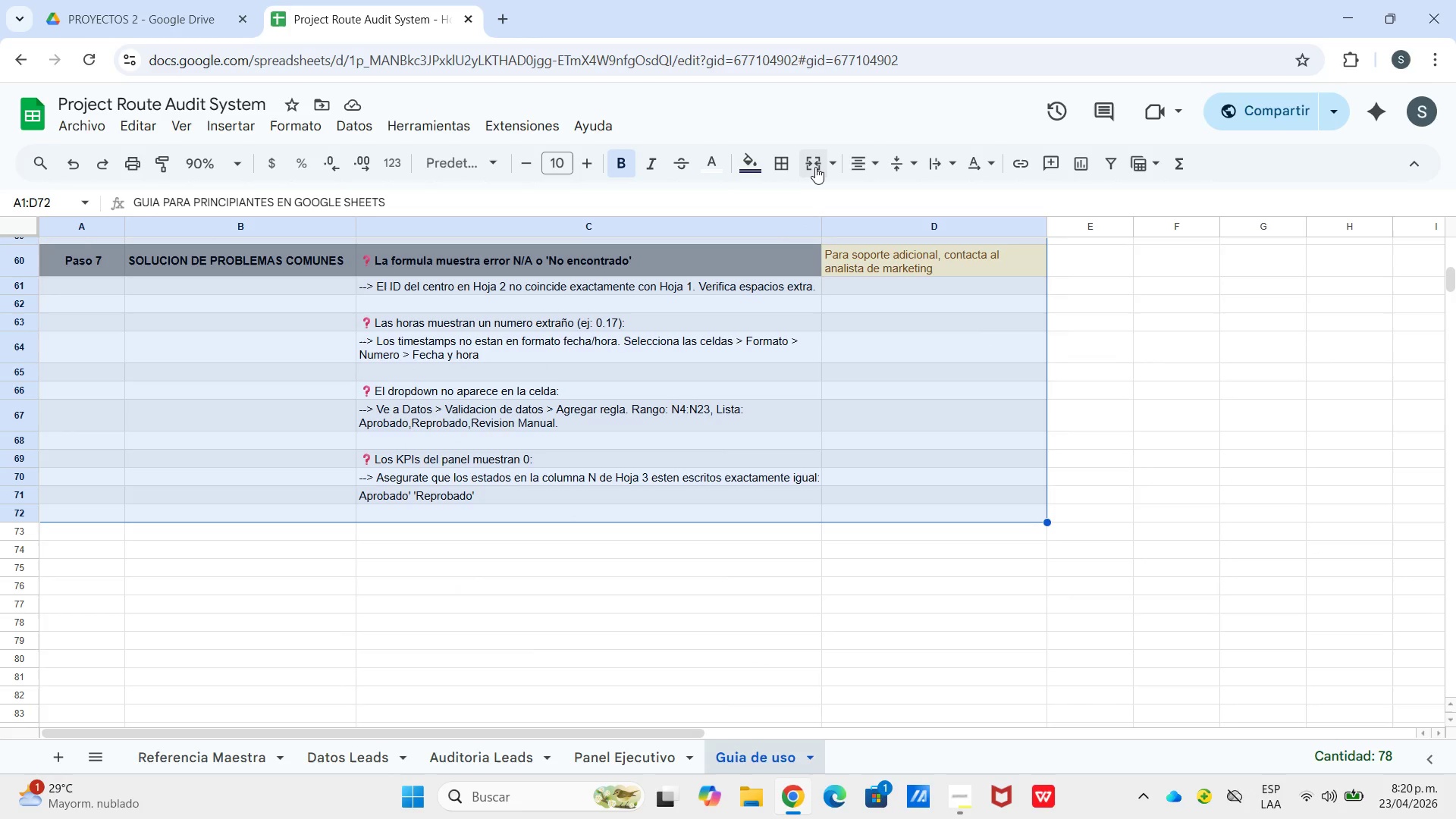 
left_click([824, 165])
 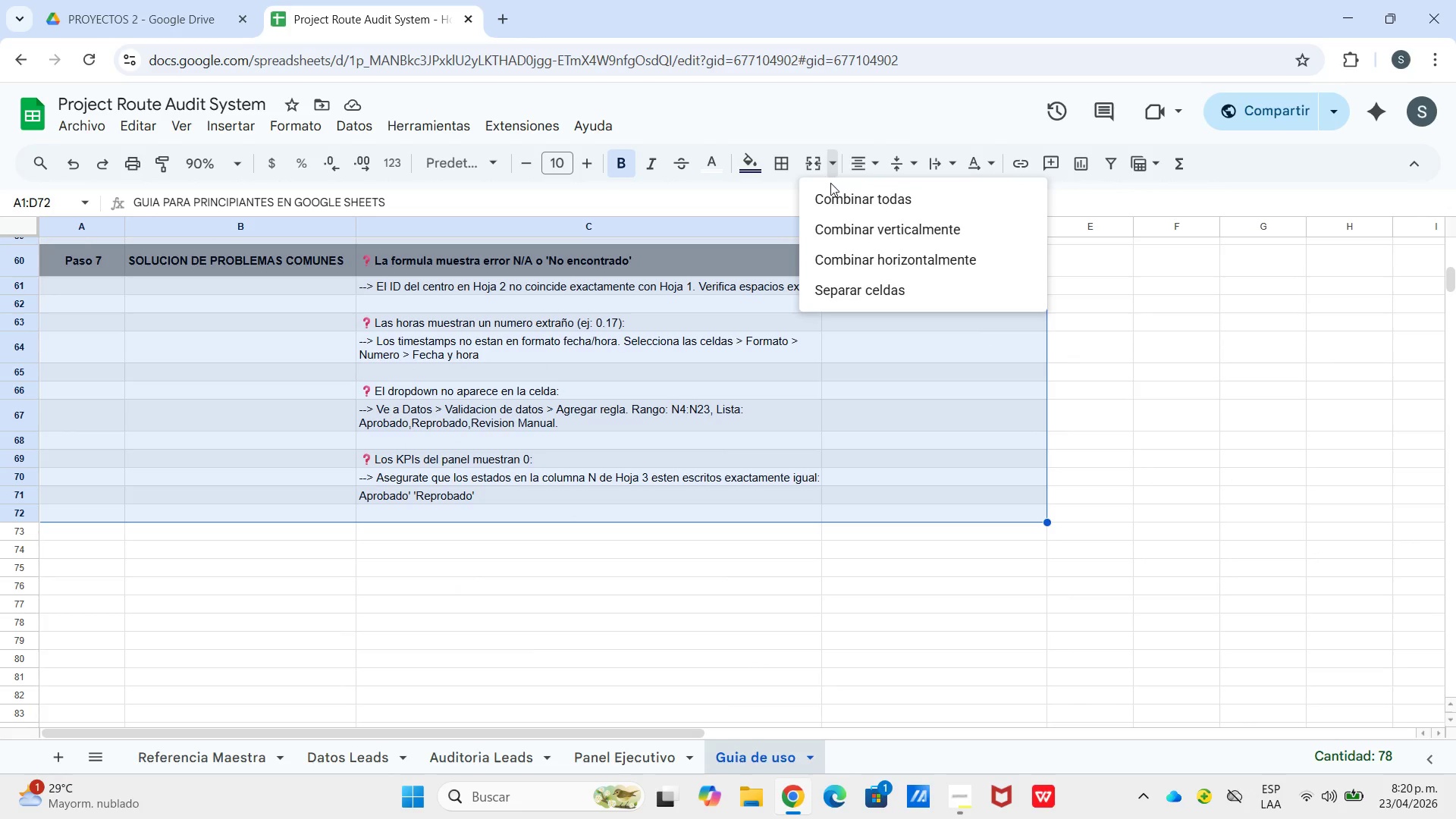 
left_click([778, 169])
 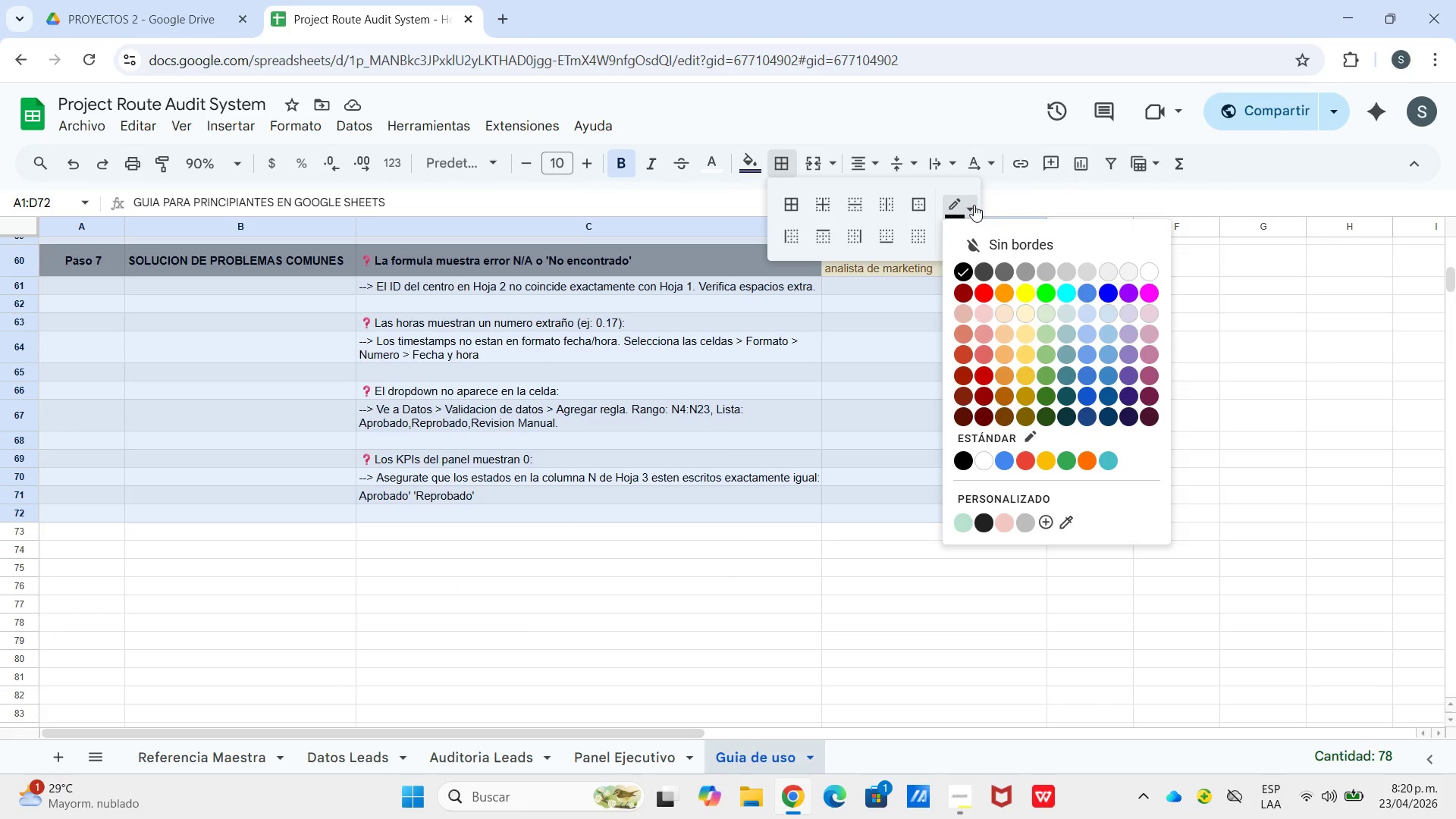 
left_click([974, 205])
 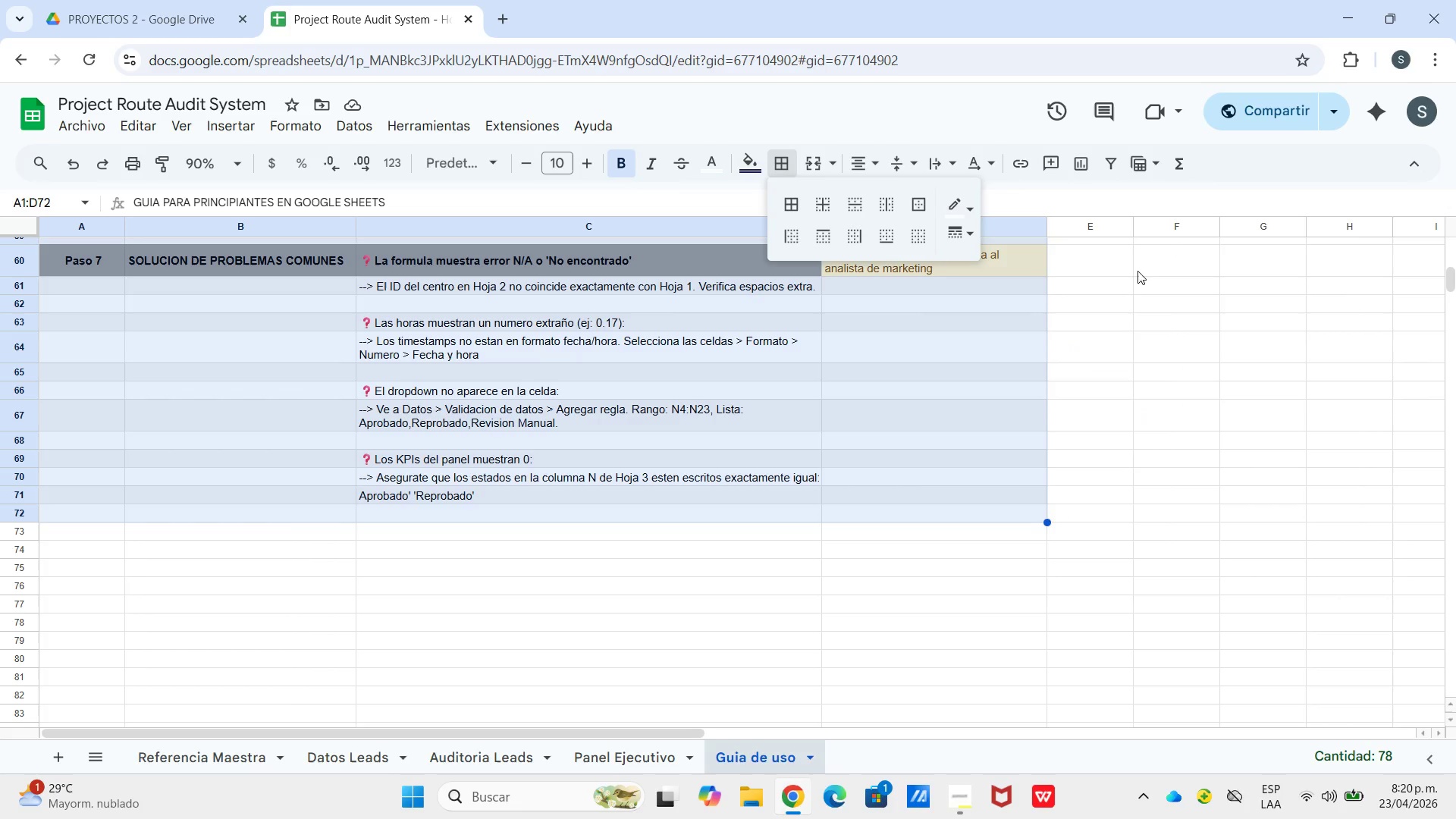 
left_click([1145, 271])
 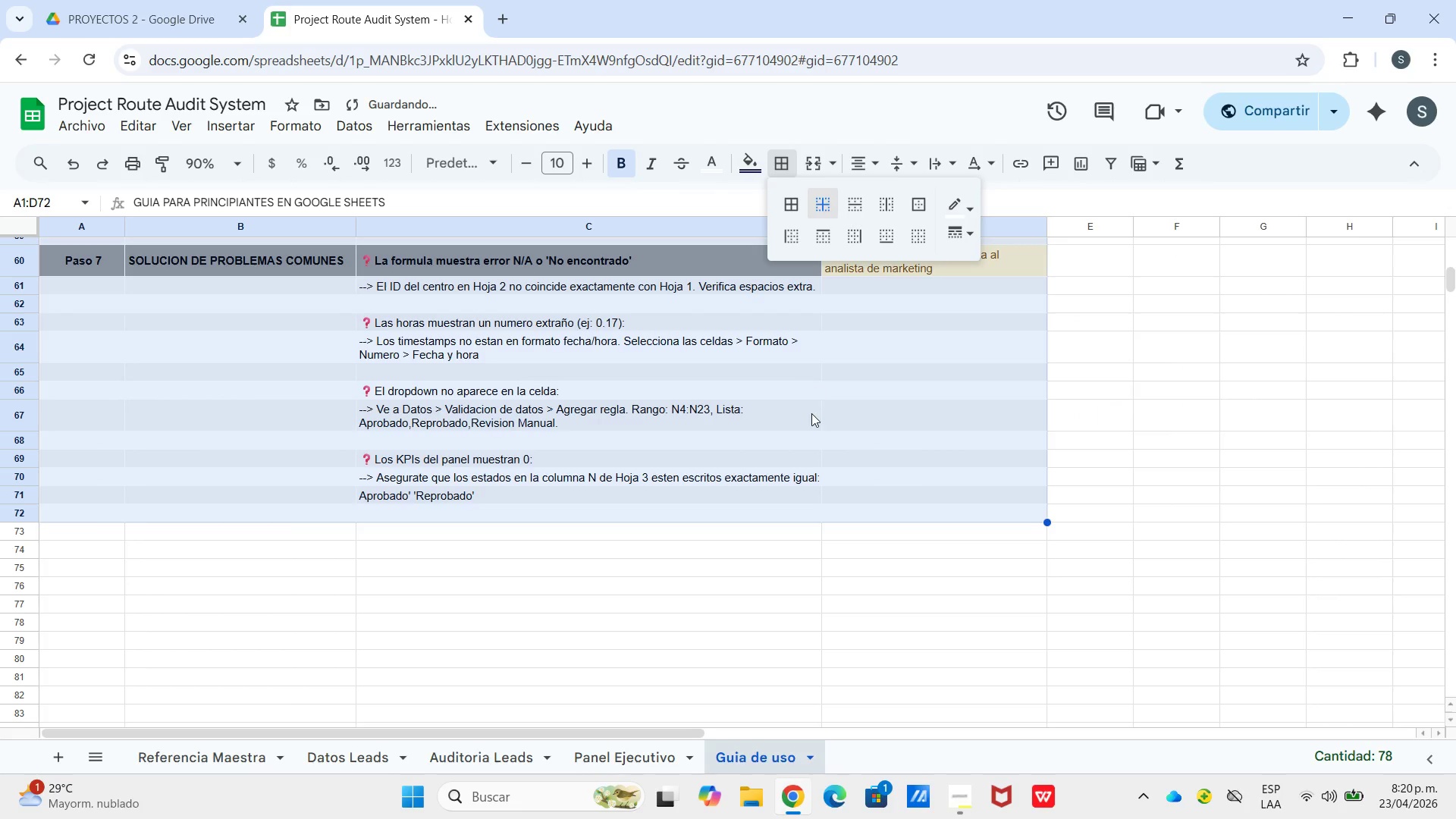 
double_click([811, 414])
 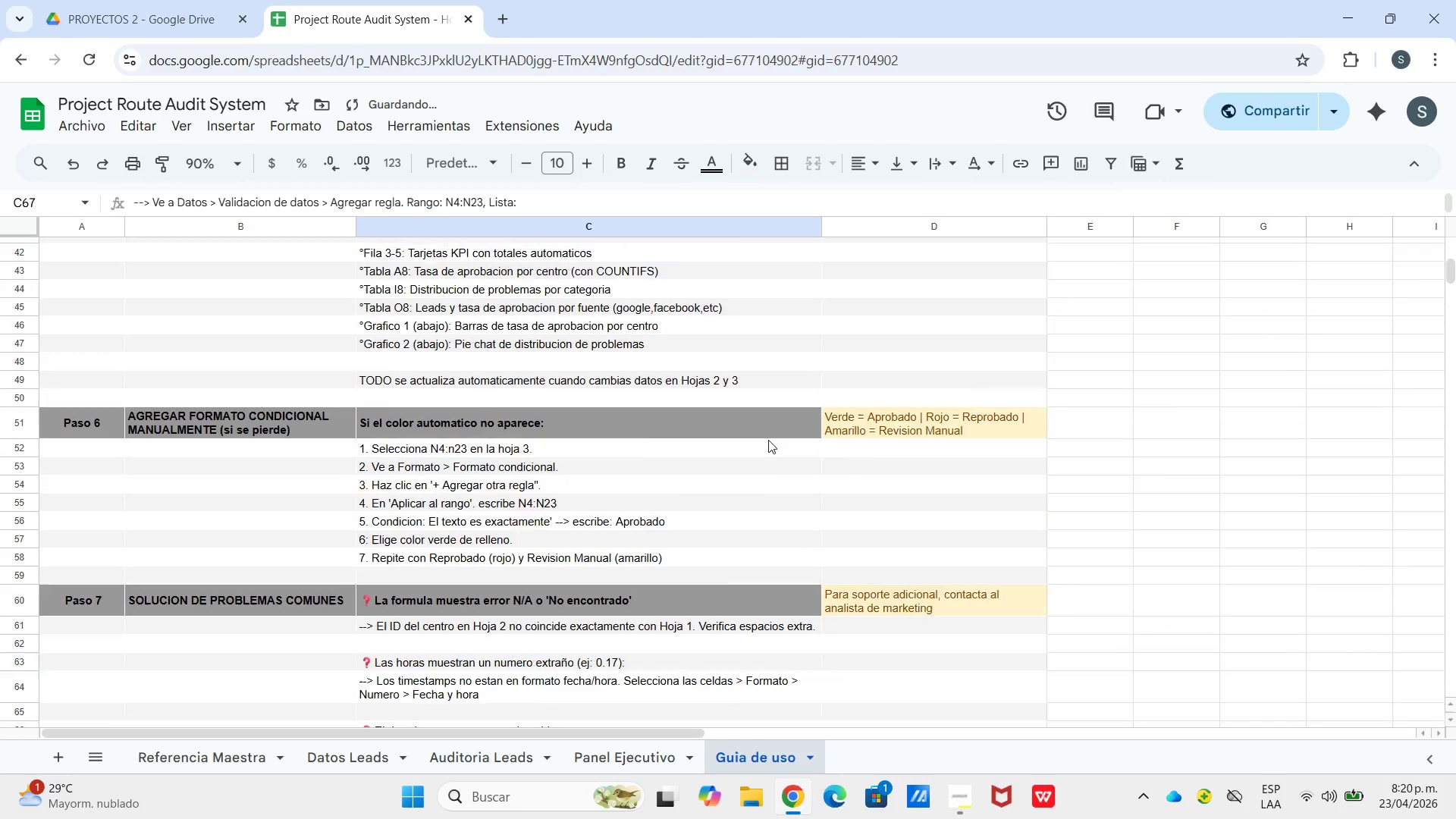 
scroll: coordinate [350, 394], scroll_direction: up, amount: 20.0
 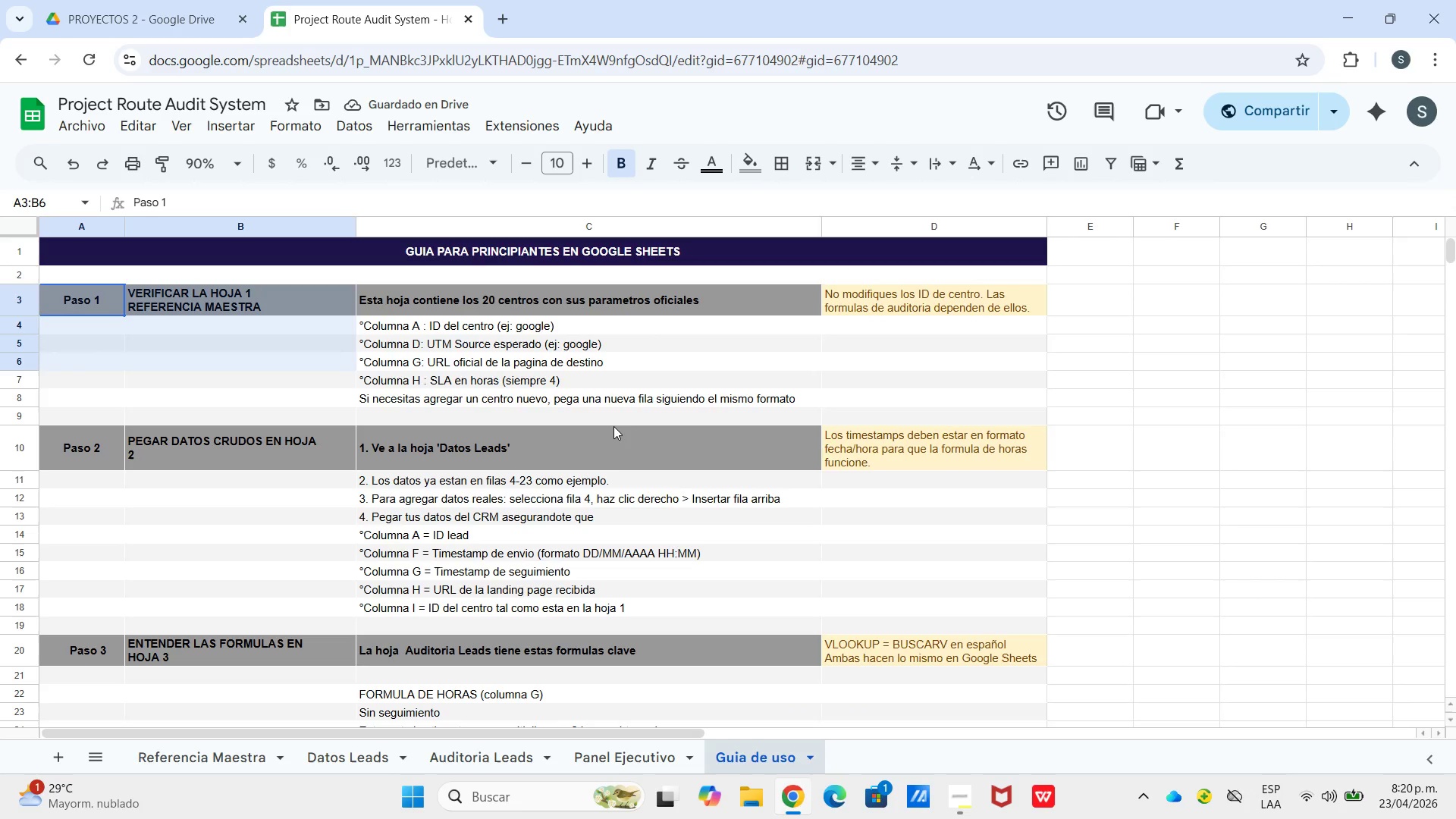 
left_click_drag(start_coordinate=[96, 302], to_coordinate=[995, 494])
 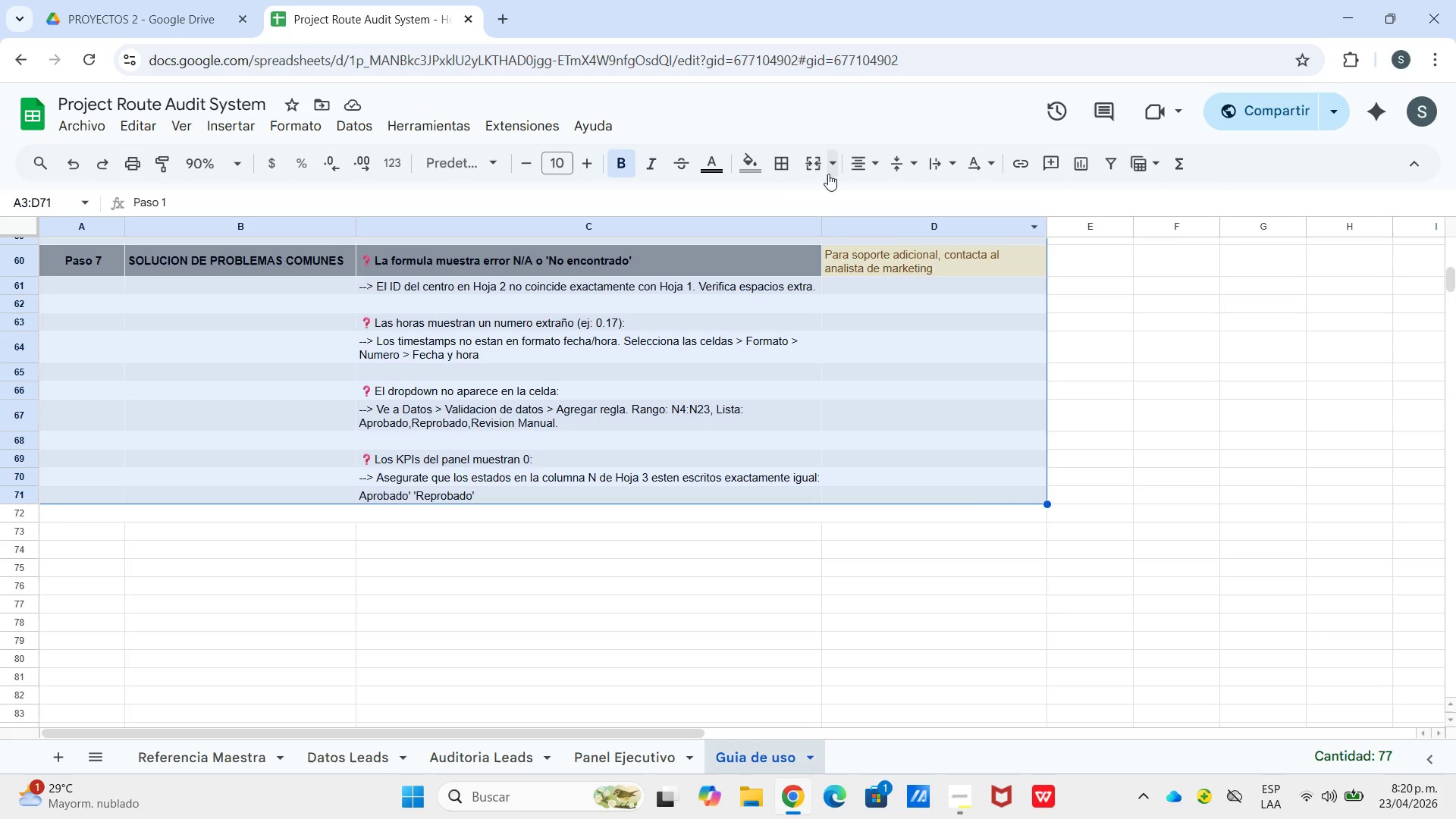 
scroll: coordinate [999, 528], scroll_direction: down, amount: 14.0
 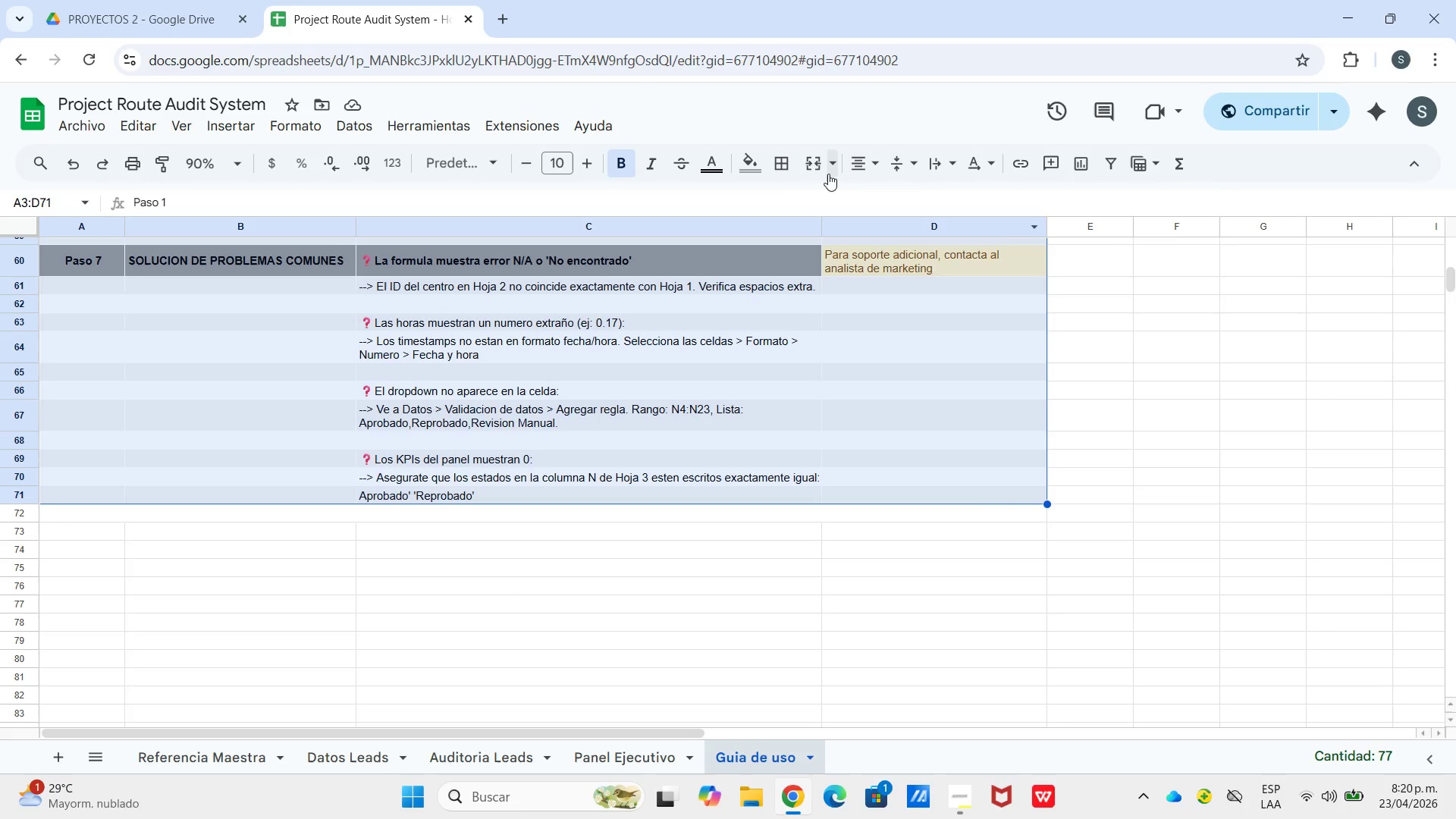 
left_click([777, 164])
 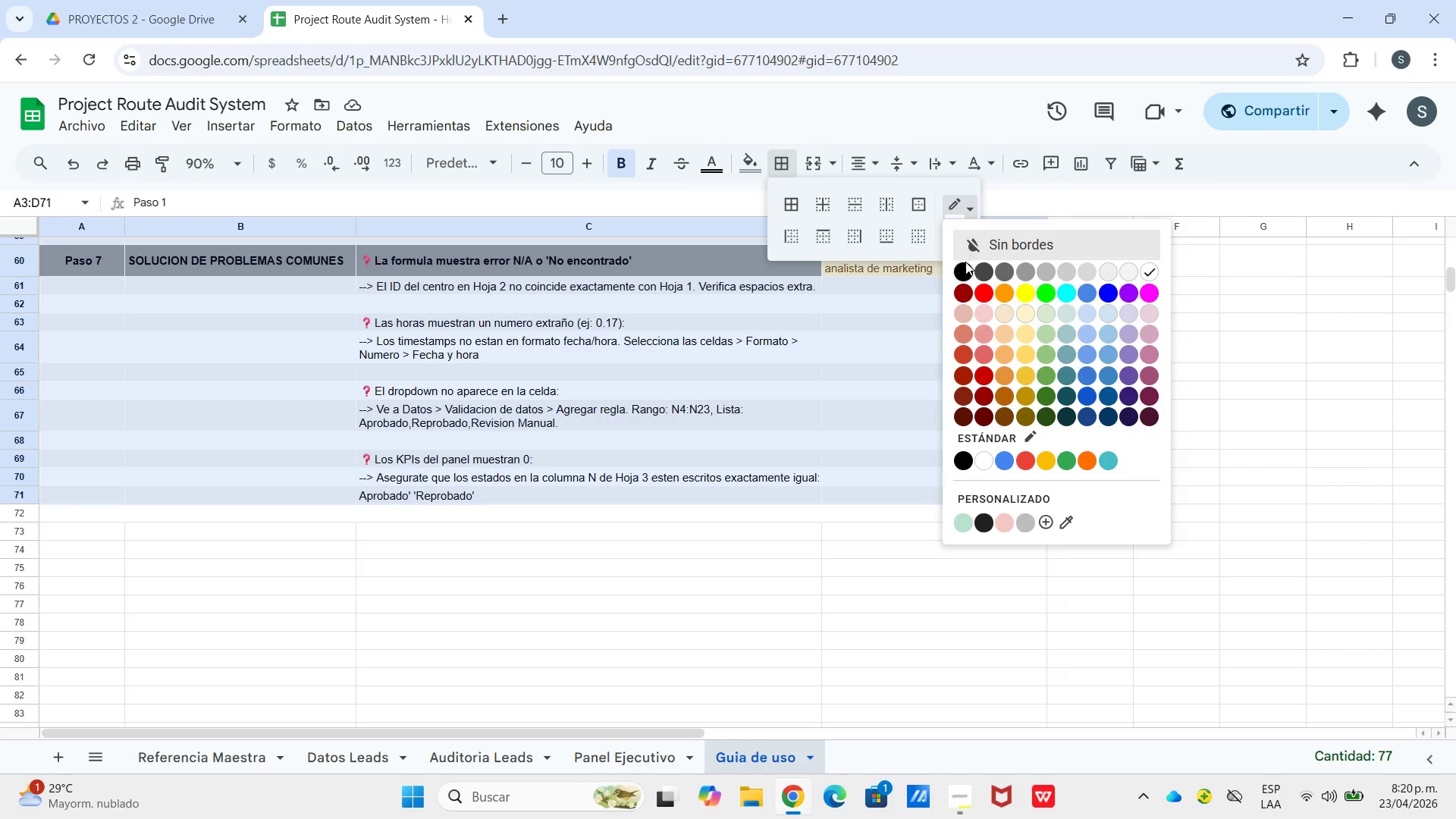 
left_click([962, 265])
 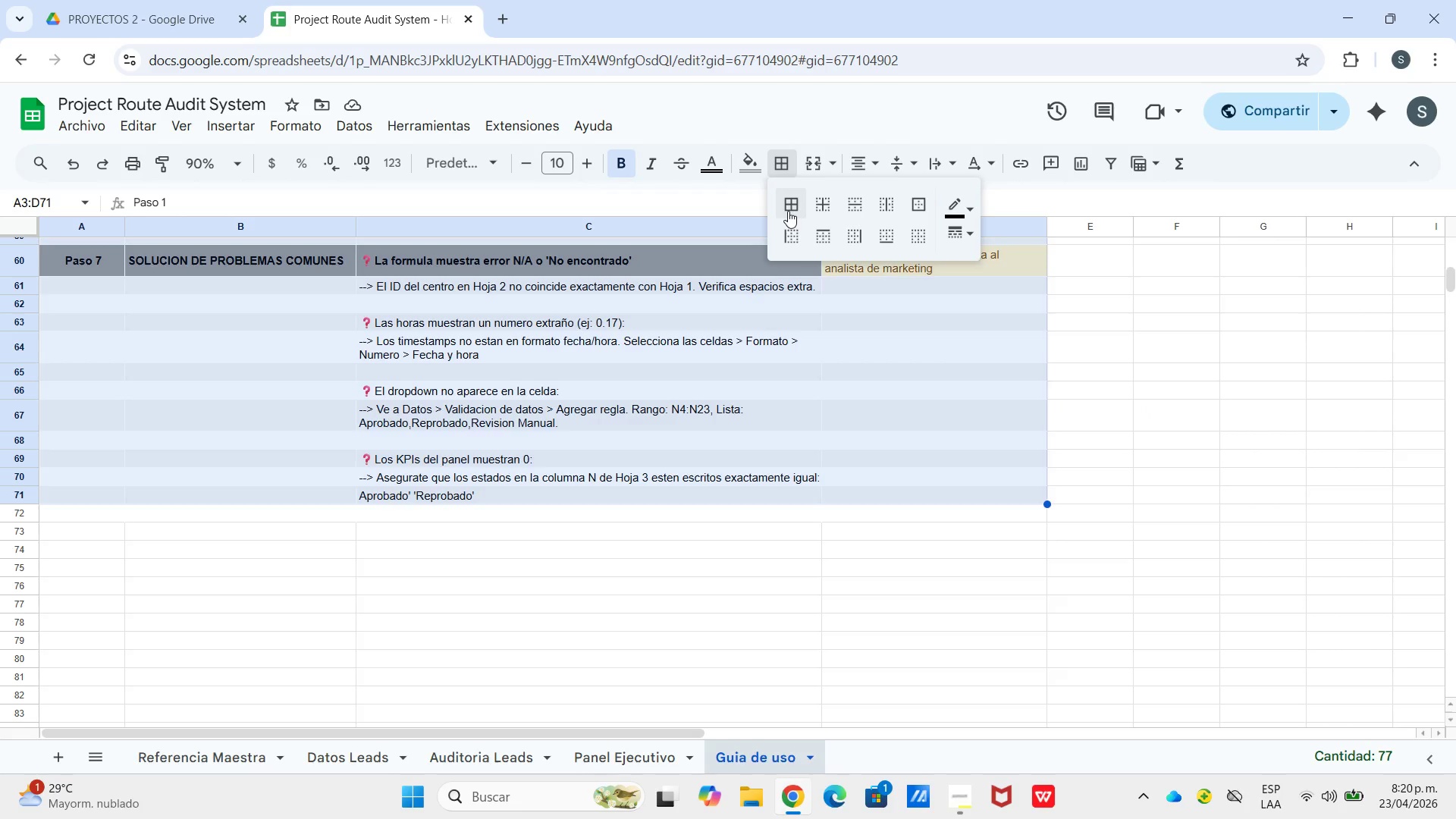 
left_click([788, 211])
 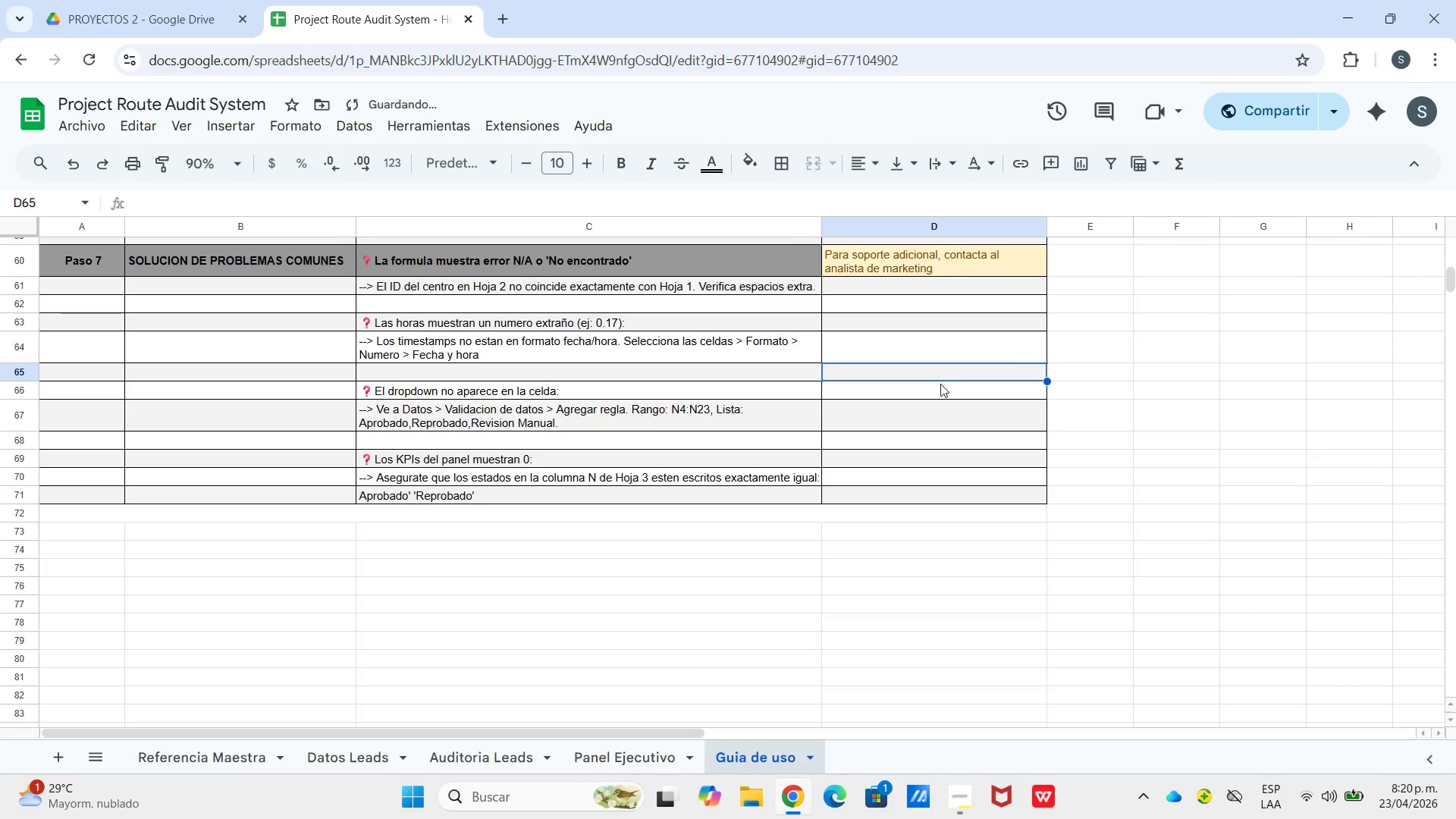 
scroll: coordinate [758, 405], scroll_direction: up, amount: 20.0
 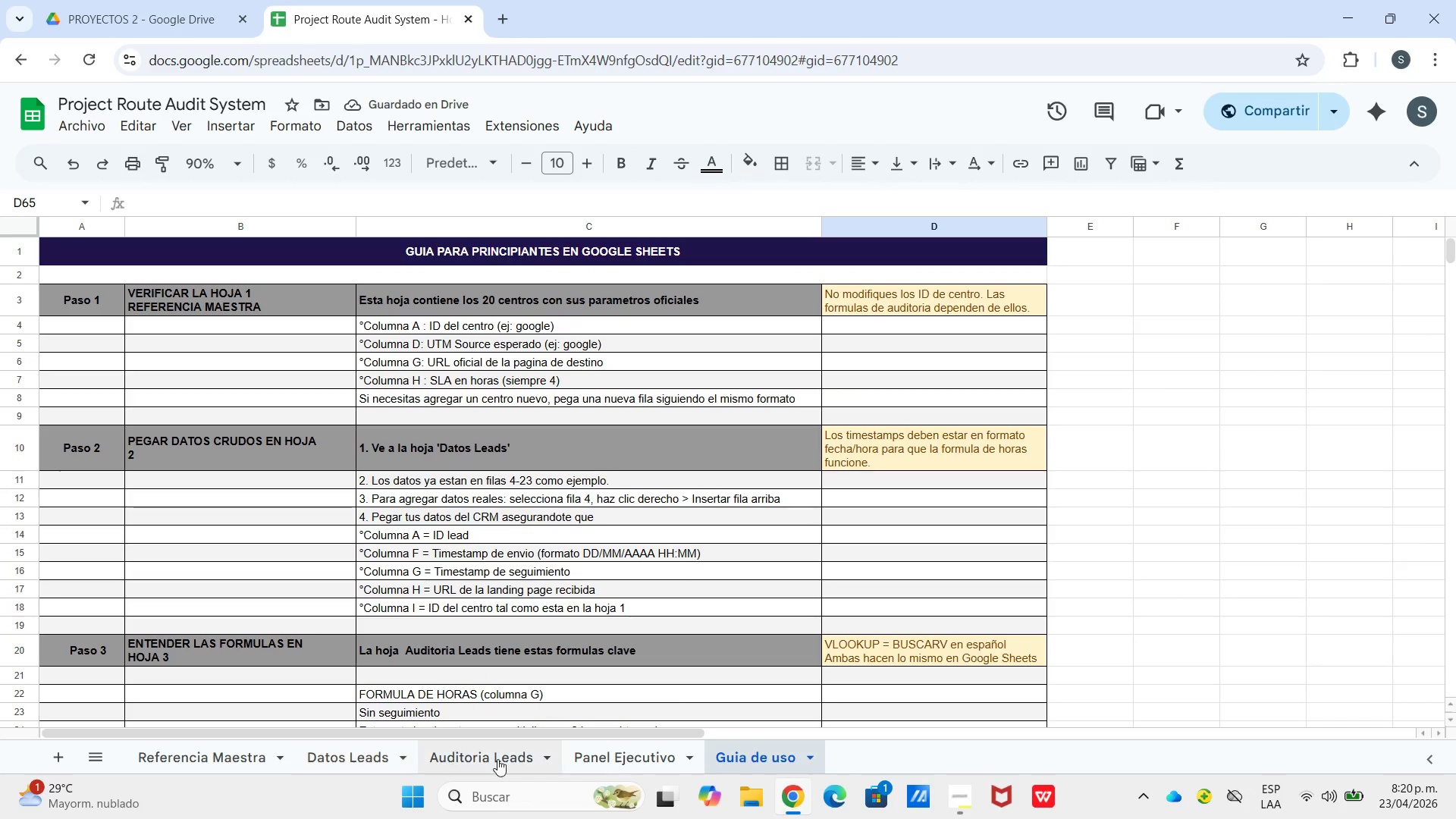 
left_click([608, 758])
 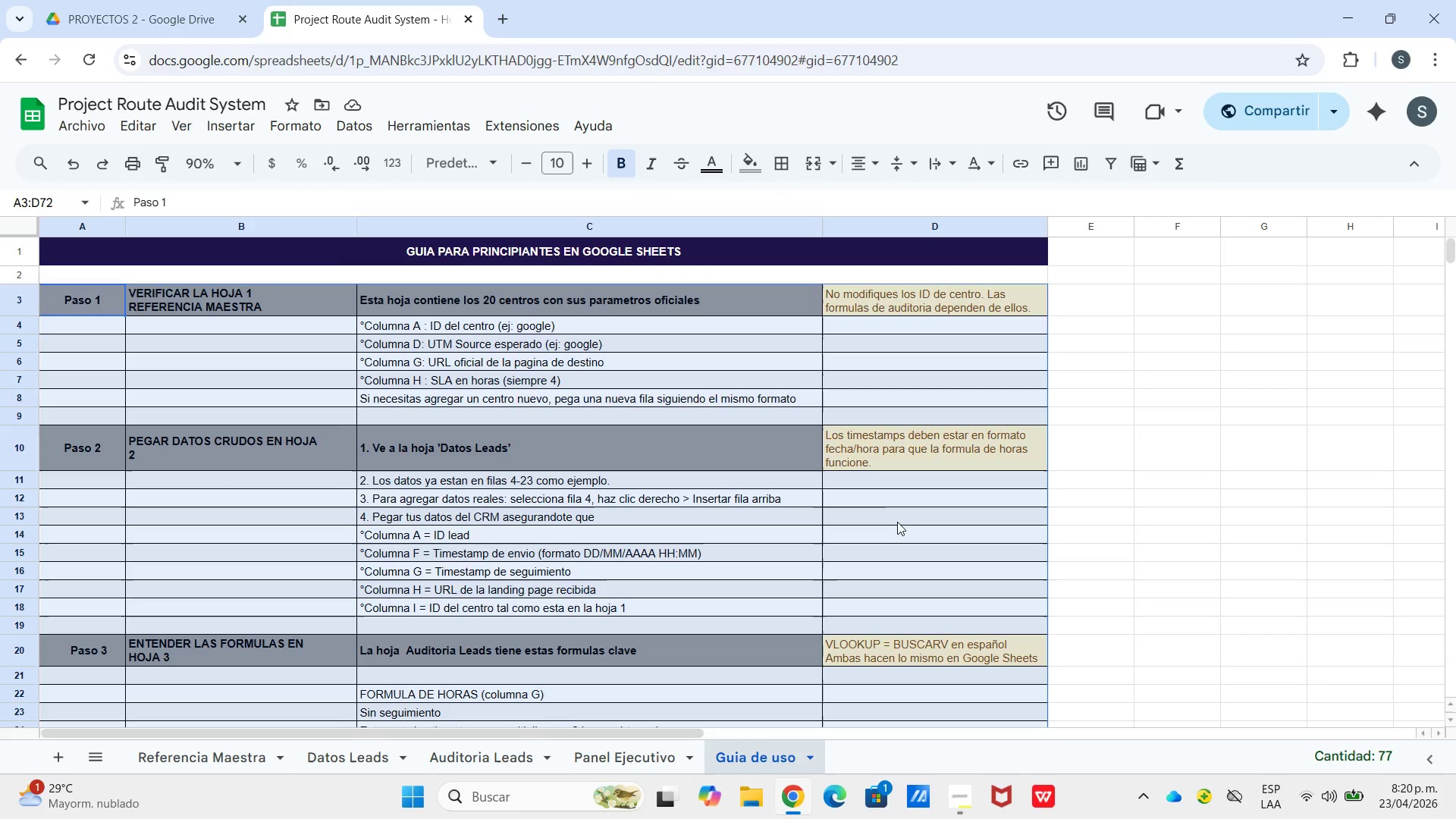 
scroll: coordinate [912, 531], scroll_direction: down, amount: 2.0
 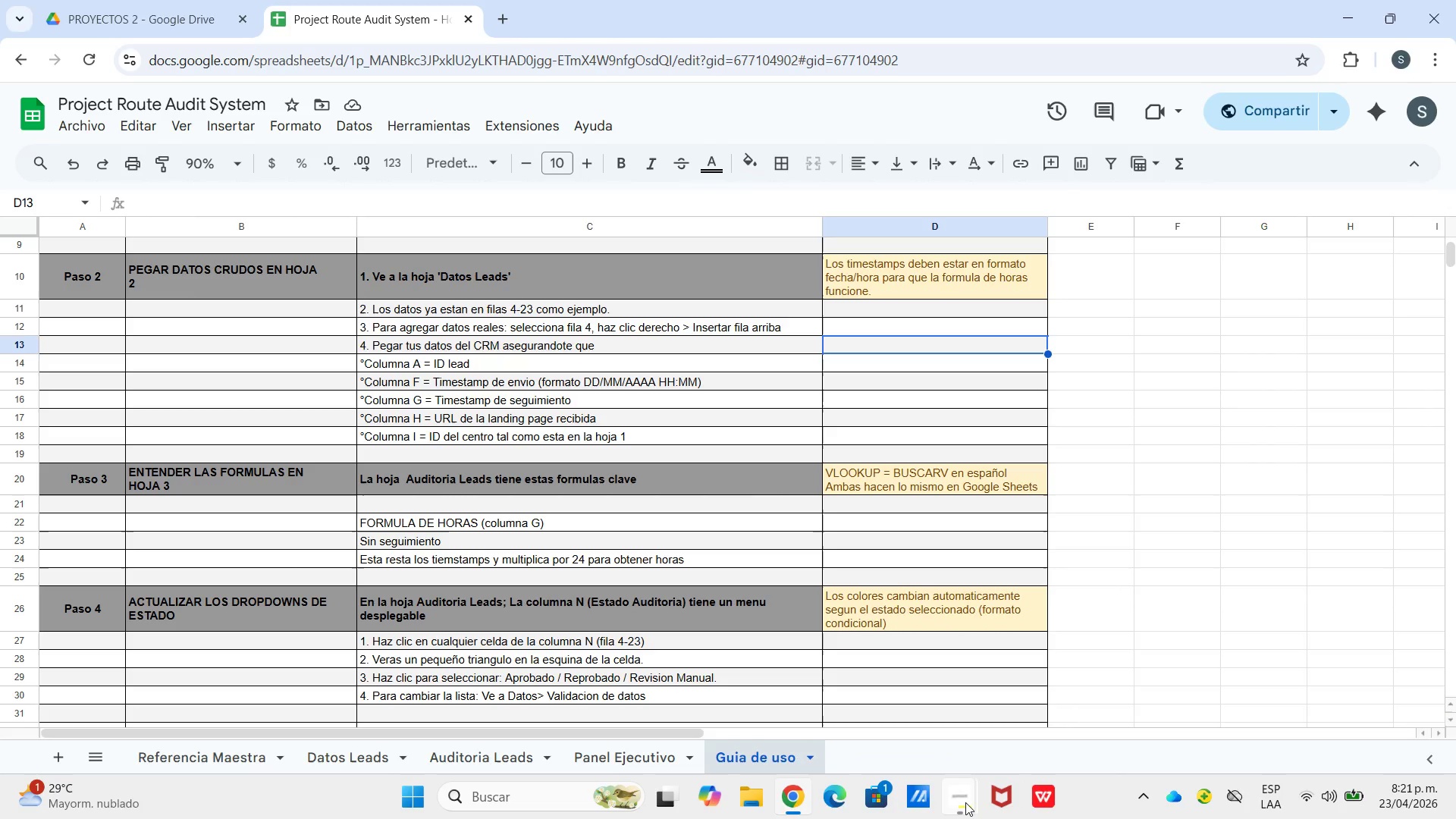 
wait(6.08)
 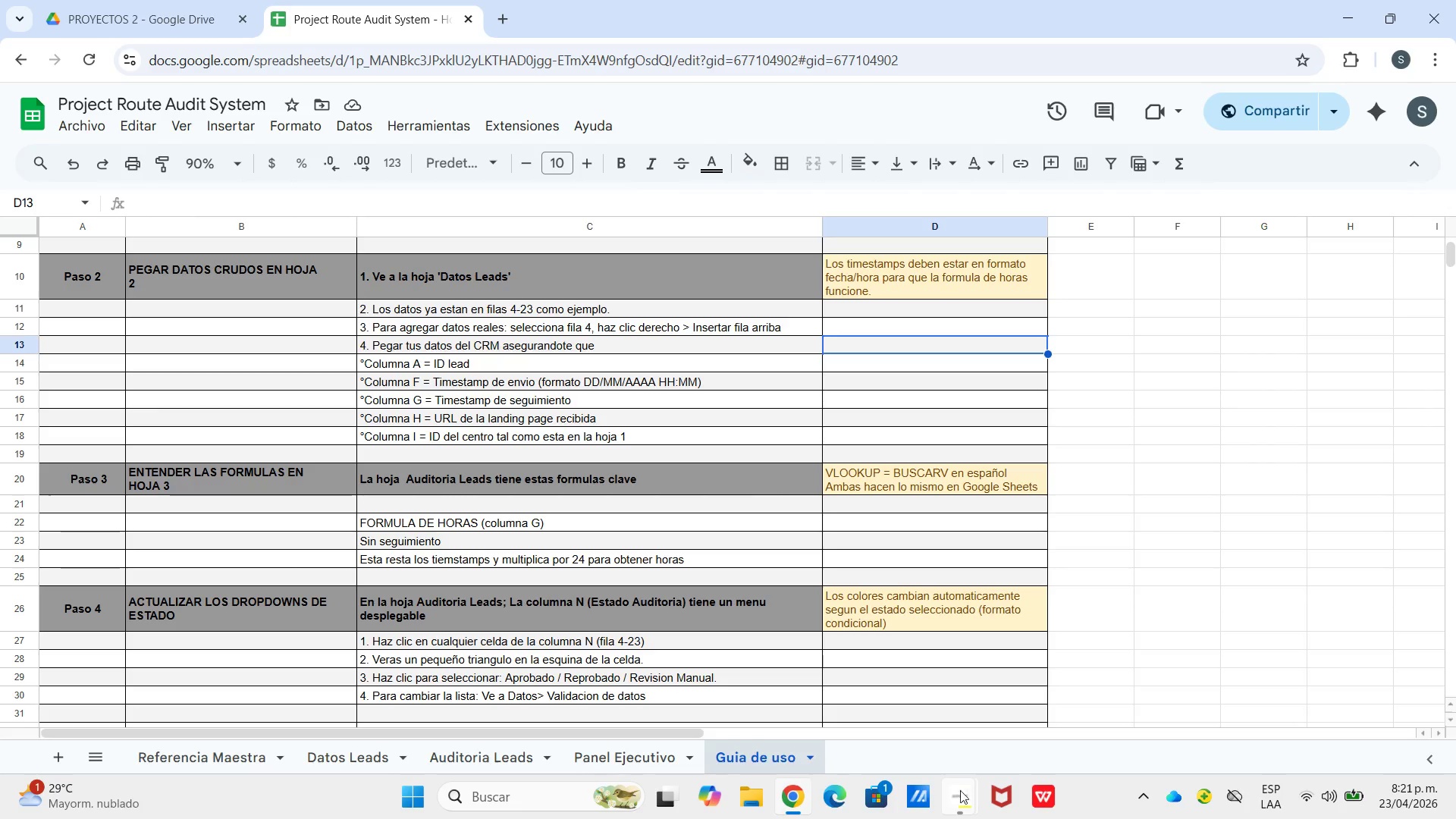 
left_click([920, 676])